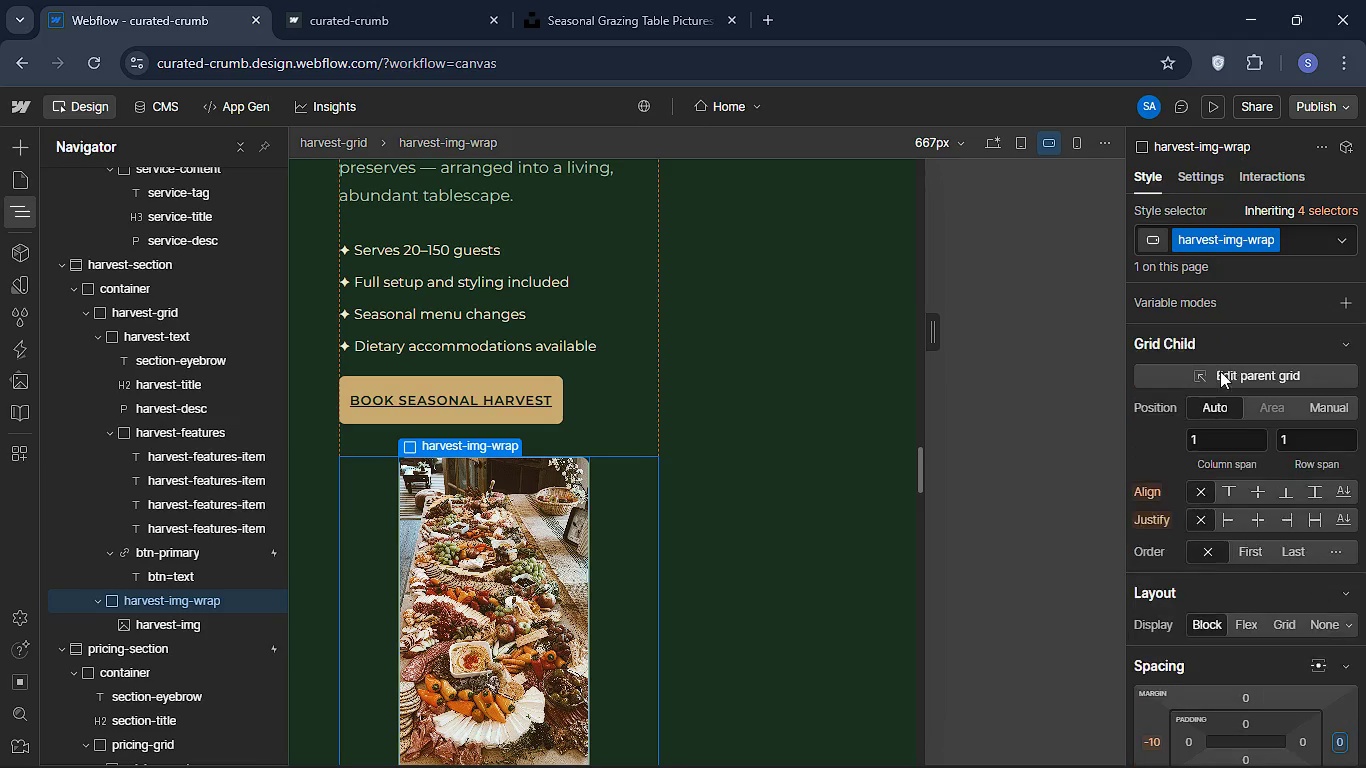 
scroll: coordinate [1227, 416], scroll_direction: up, amount: 3.0
 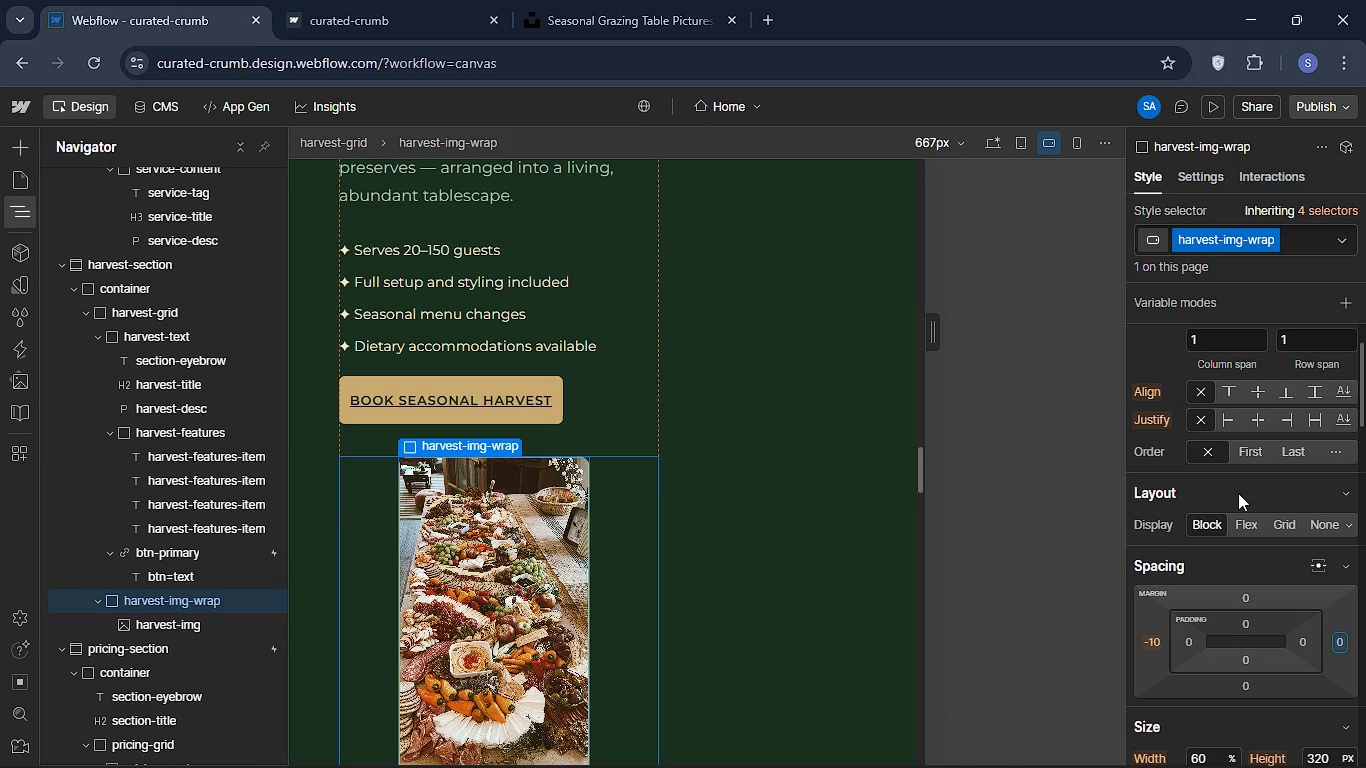 
scroll: coordinate [1245, 547], scroll_direction: down, amount: 4.0
 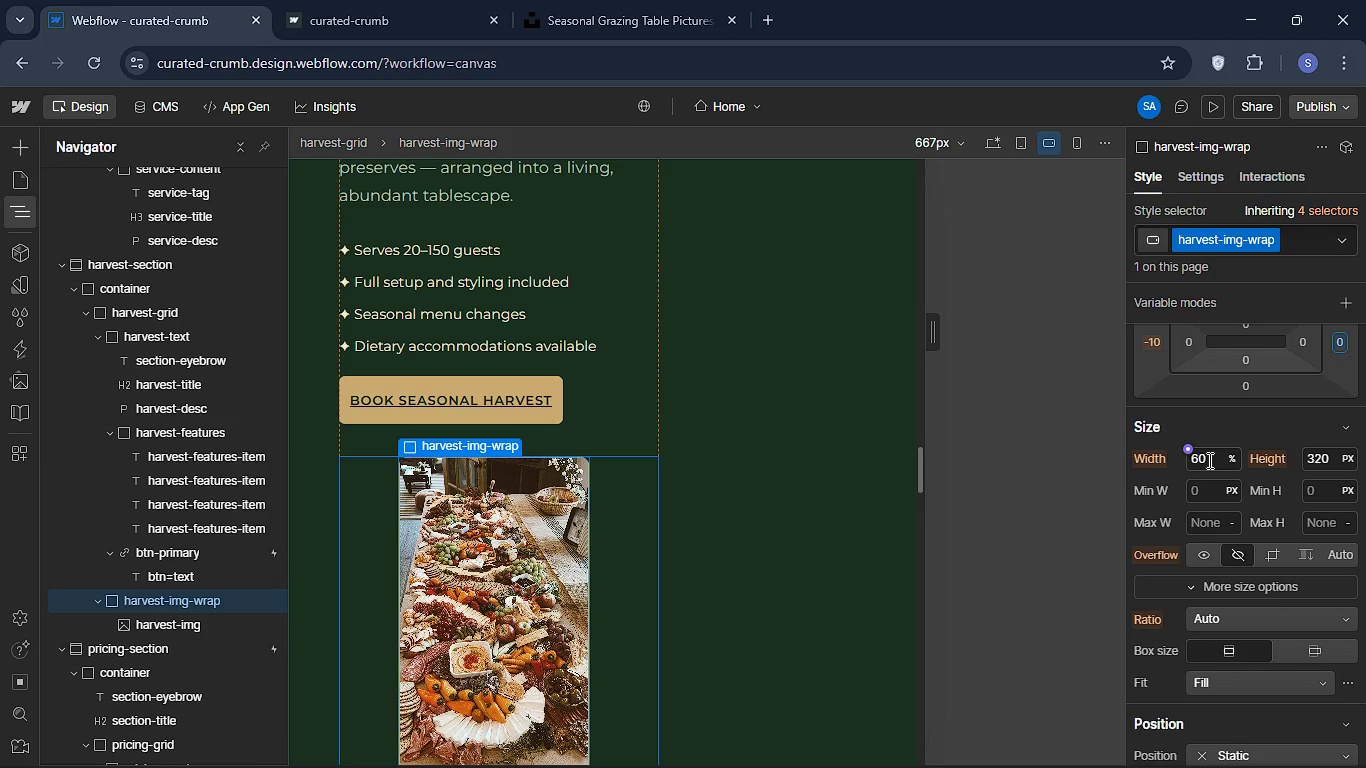 
left_click([1208, 460])
 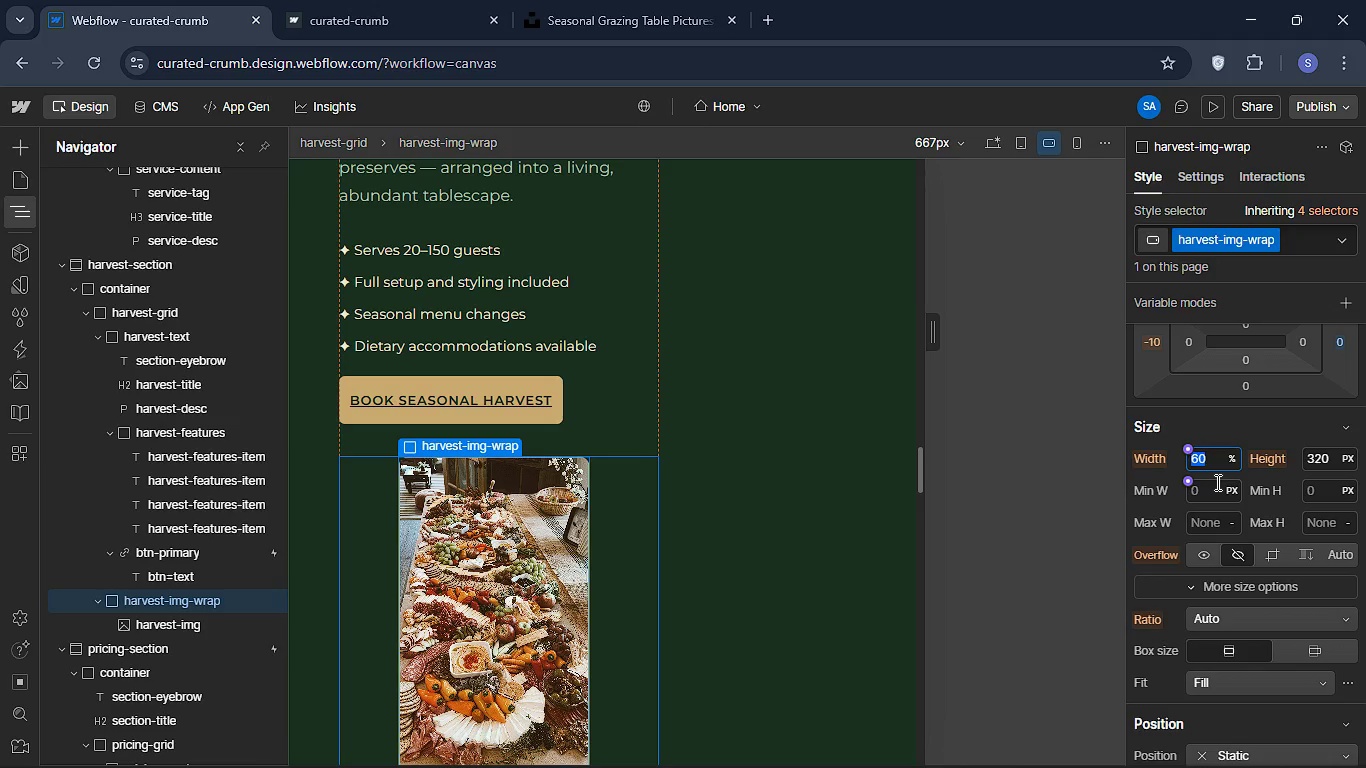 
type(100)
 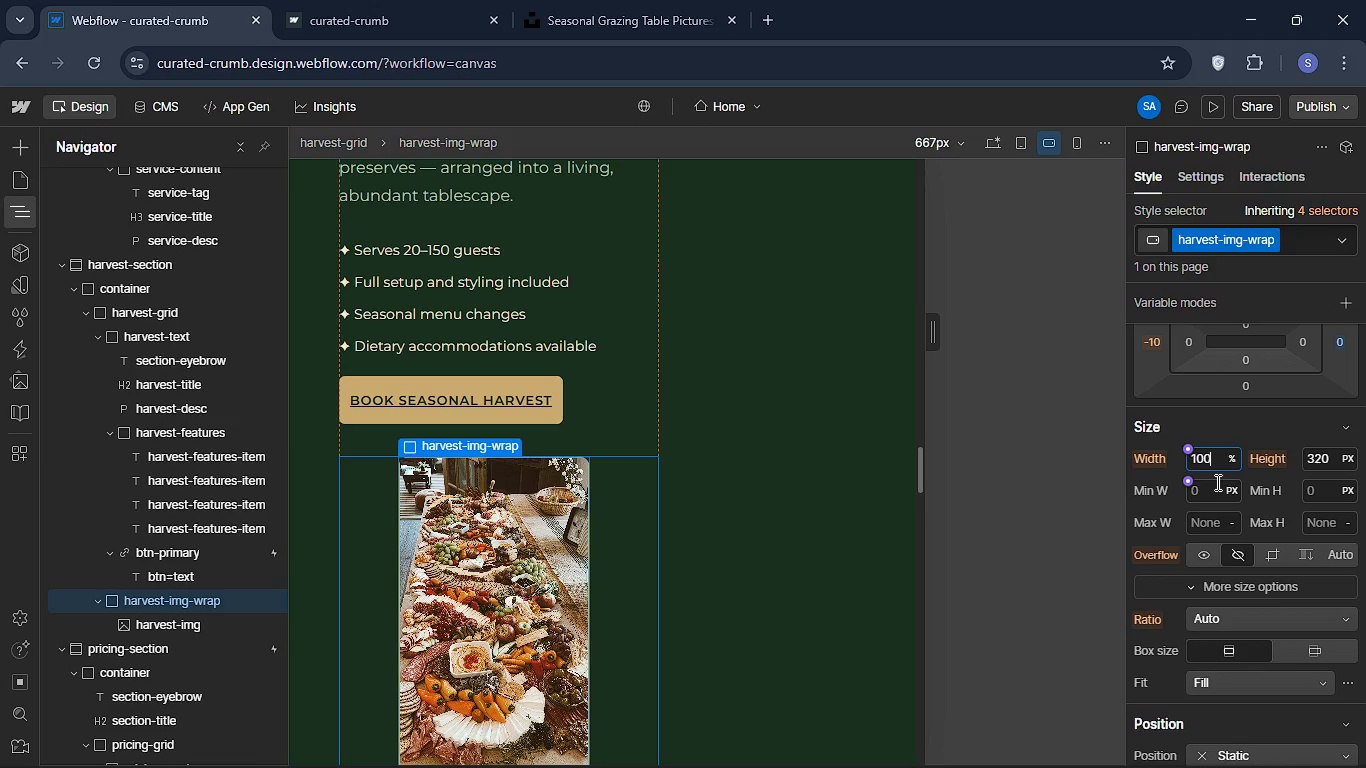 
key(Enter)
 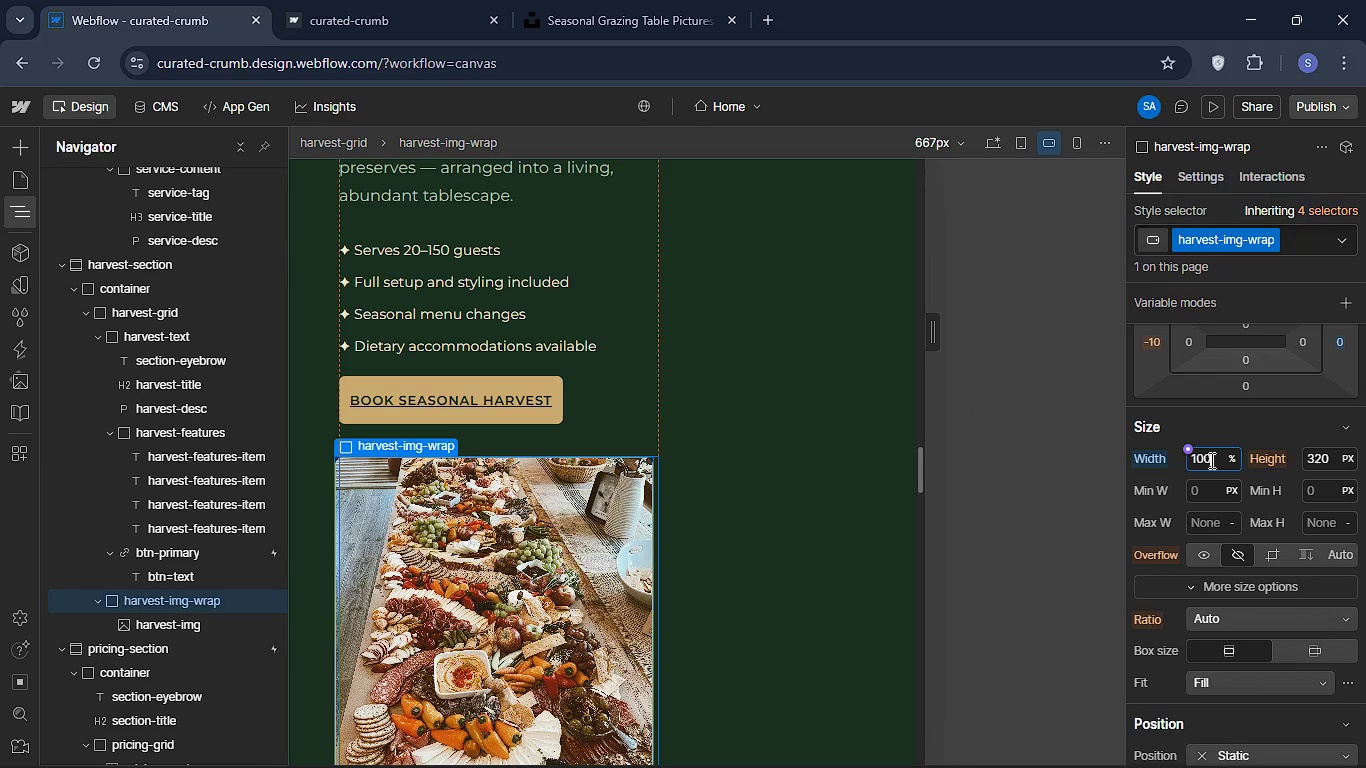 
left_click([1225, 458])
 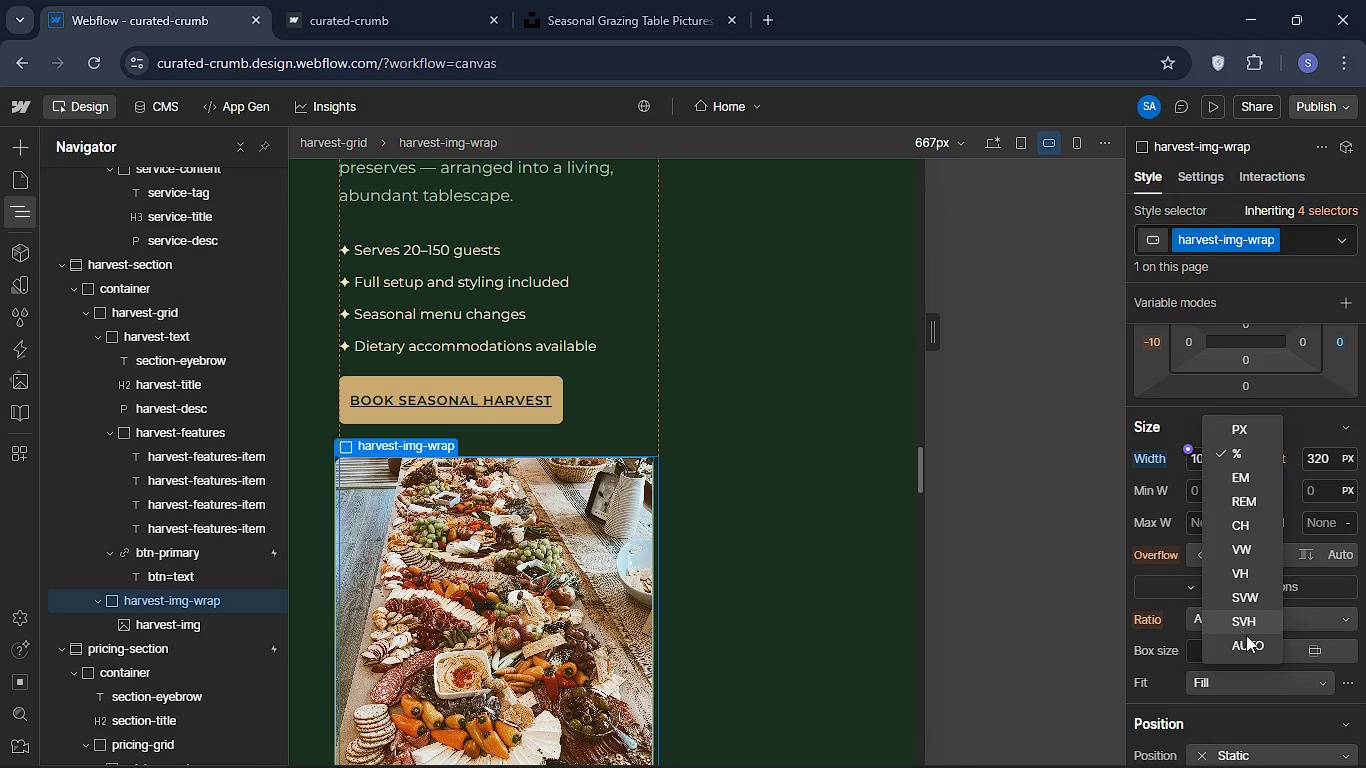 
left_click([1250, 643])
 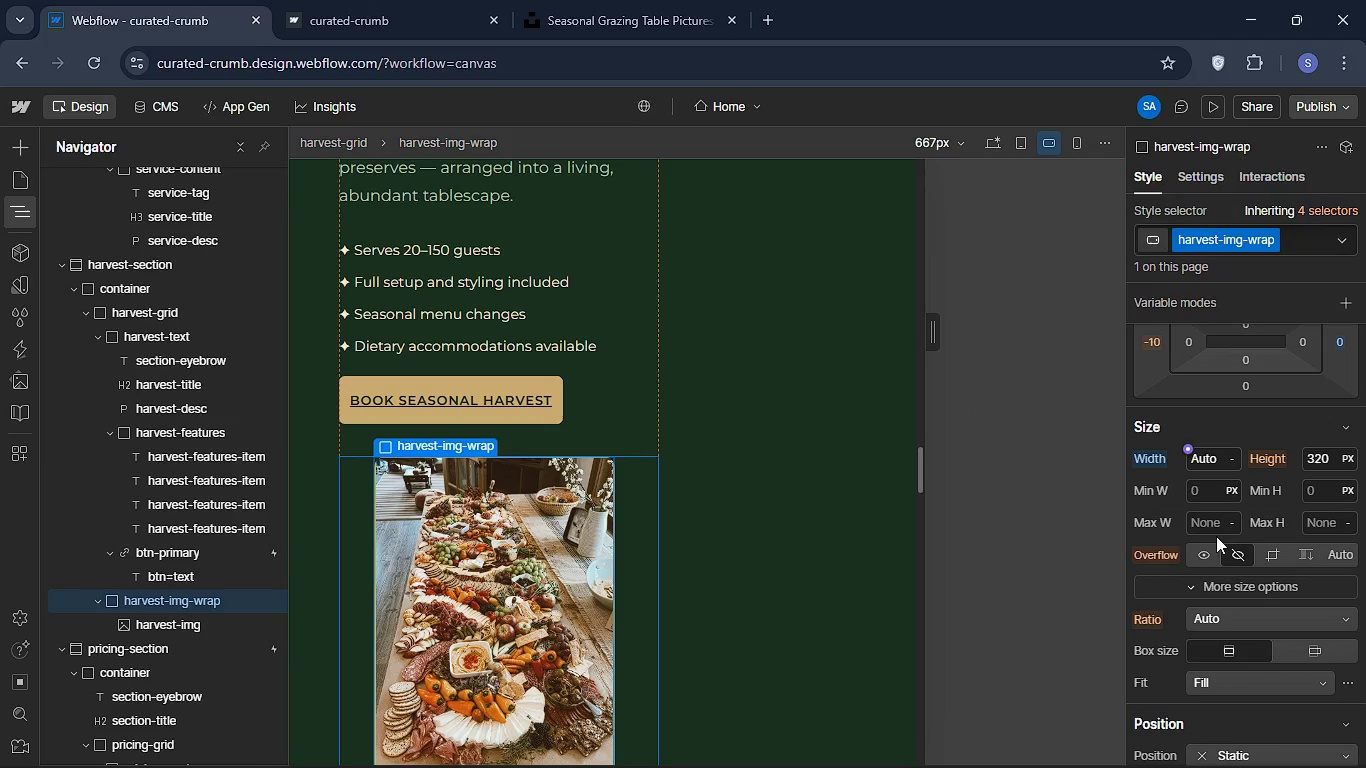 
left_click([1207, 455])
 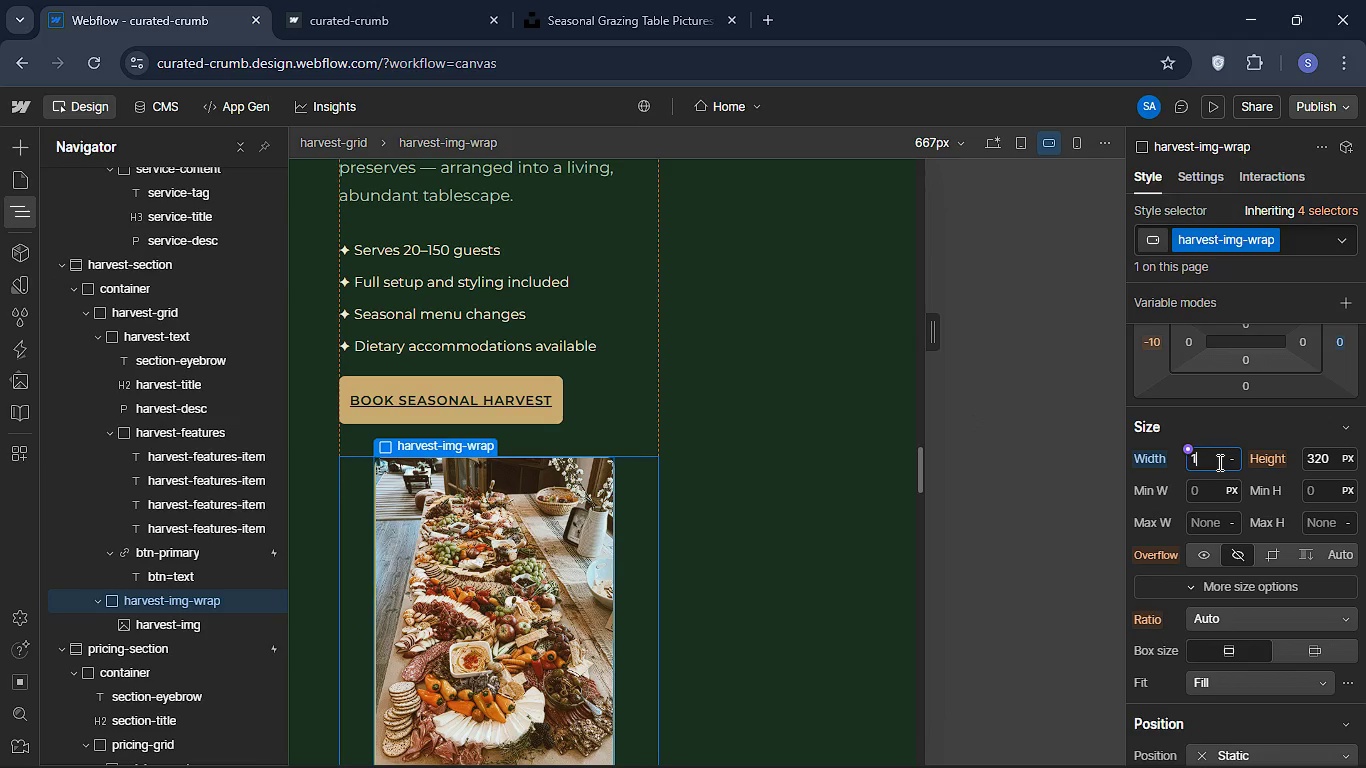 
type(100)
 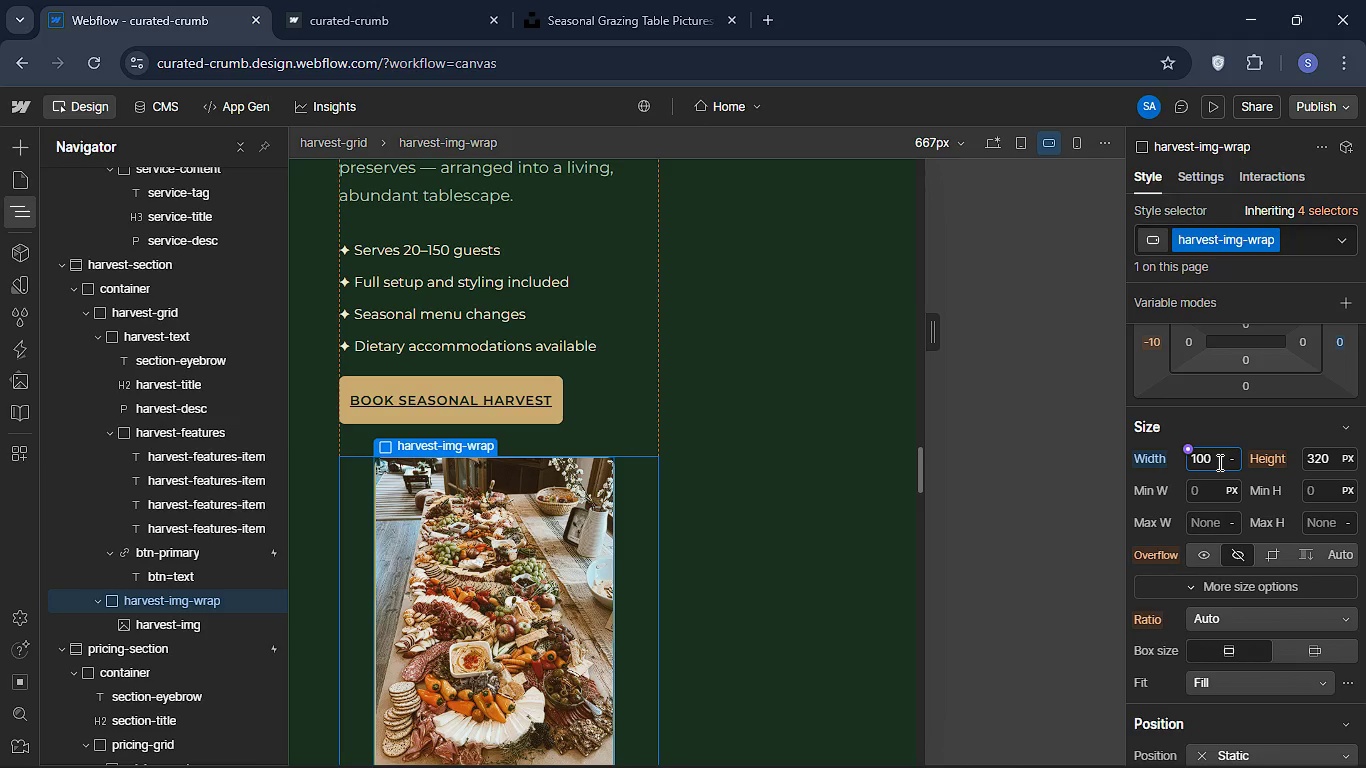 
key(Enter)
 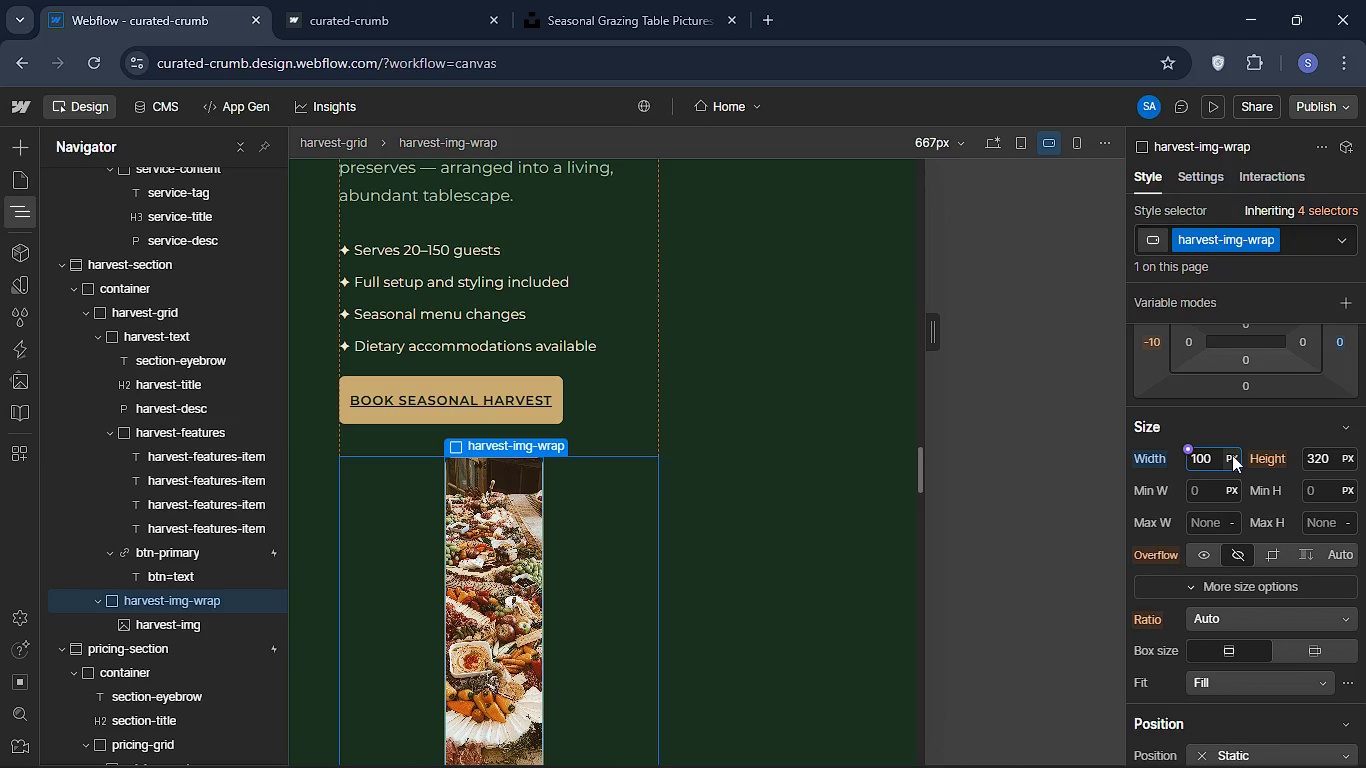 
left_click([1232, 455])
 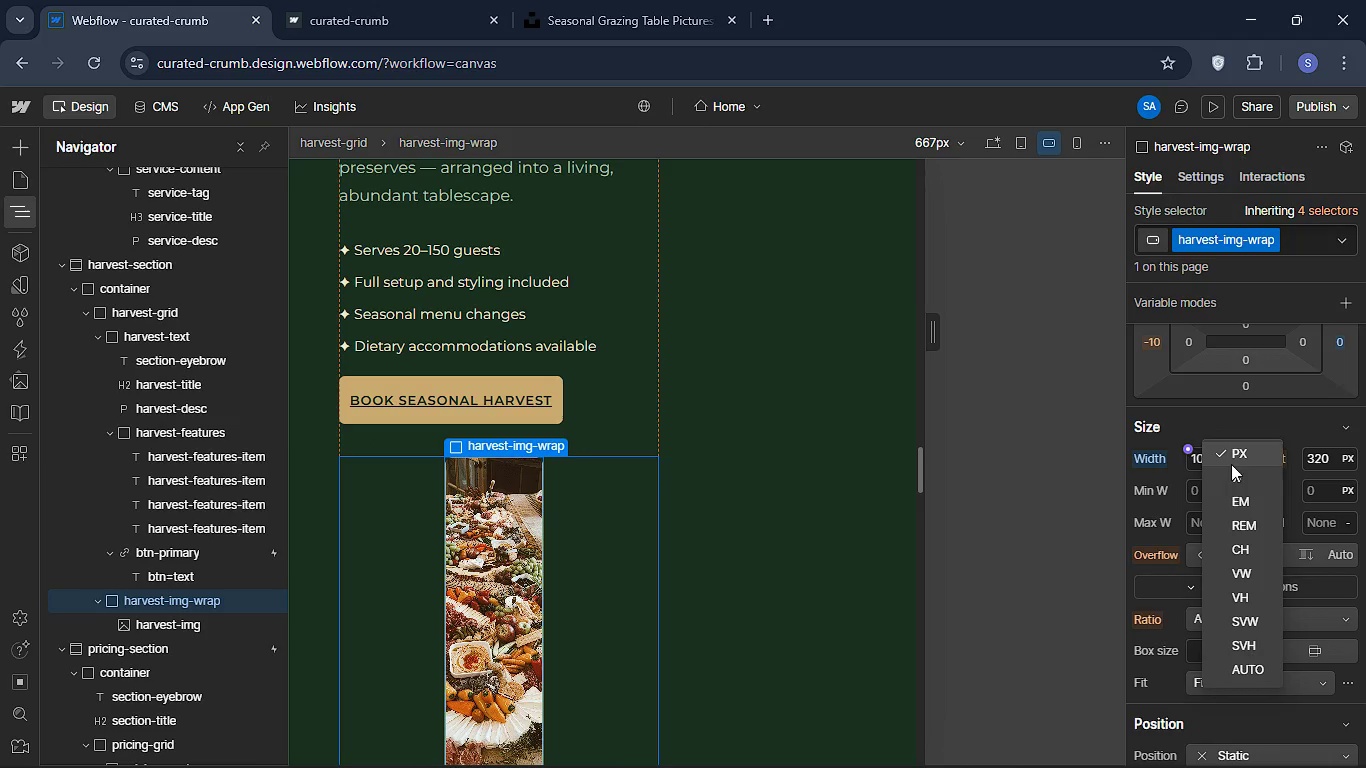 
left_click([1232, 470])
 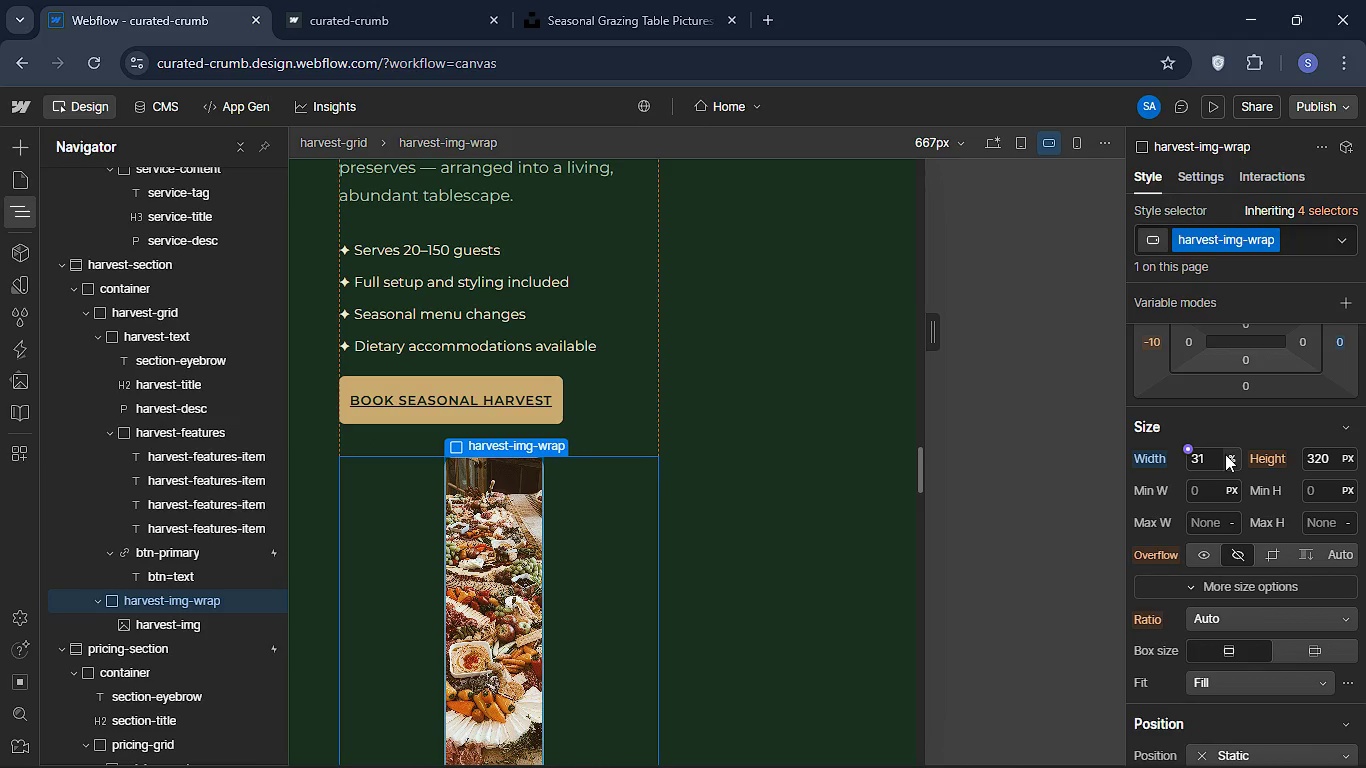 
left_click([1214, 451])
 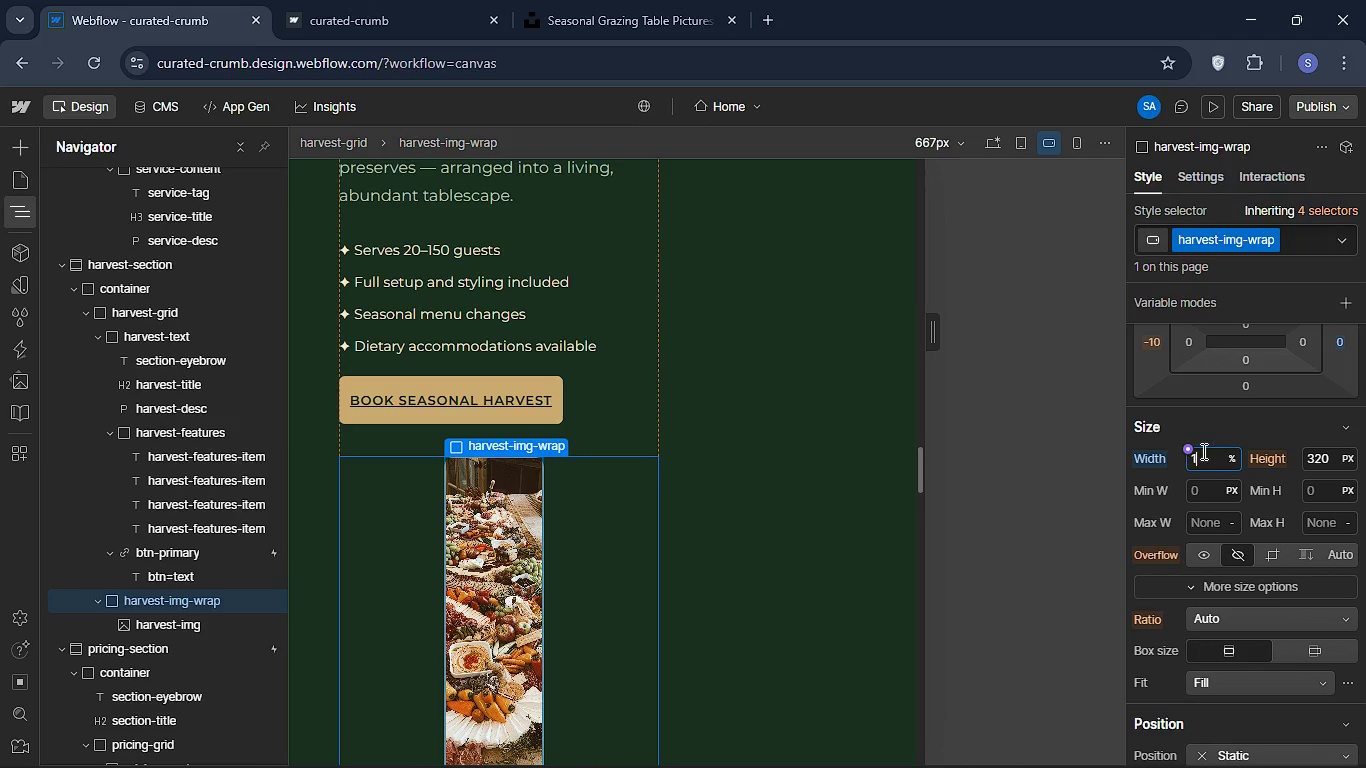 
type(100)
 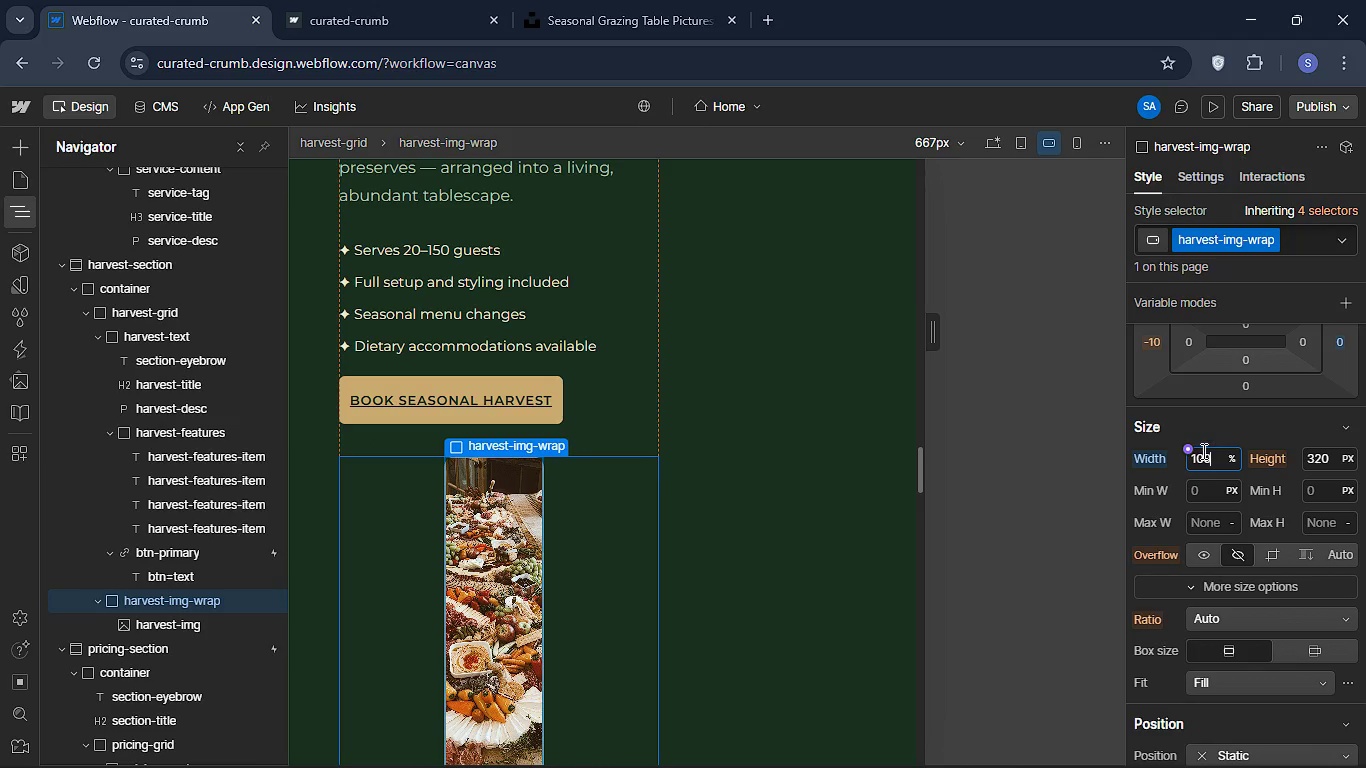 
key(Enter)
 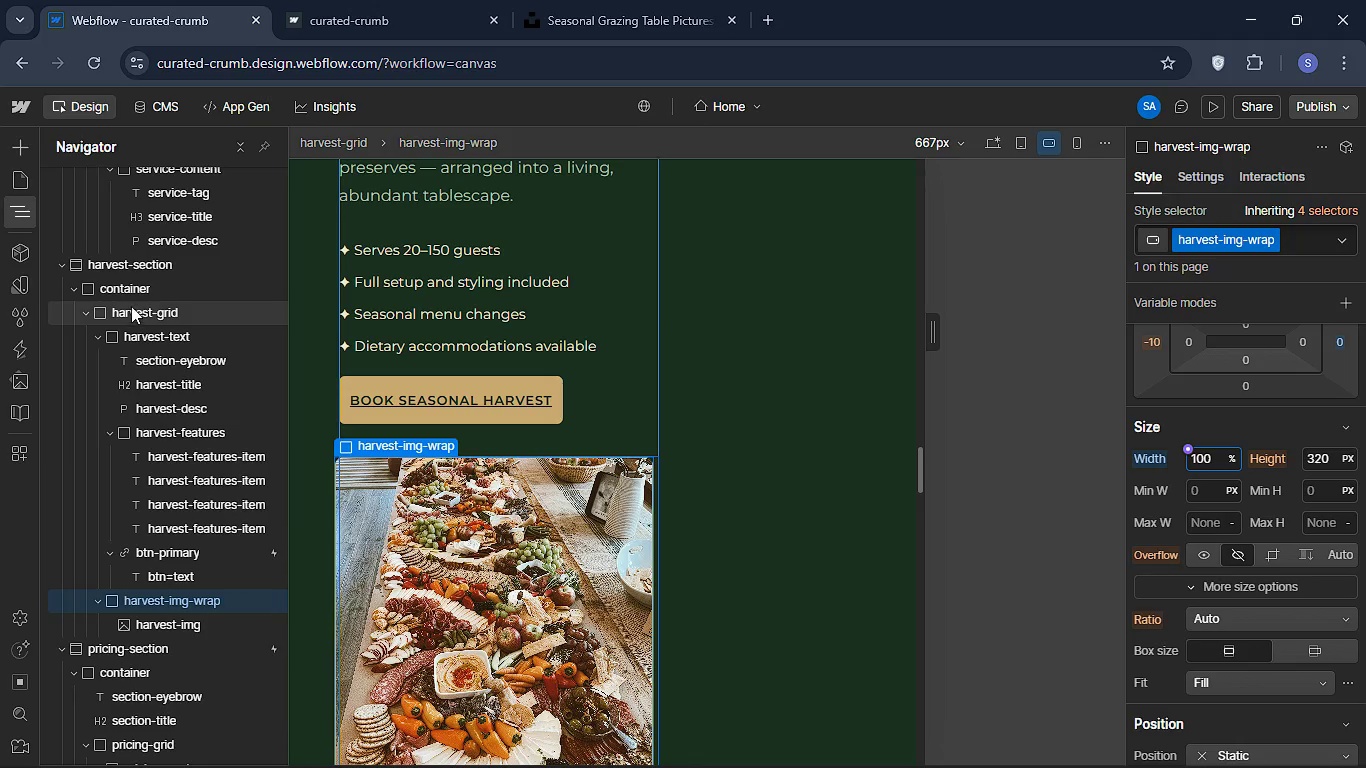 
wait(6.34)
 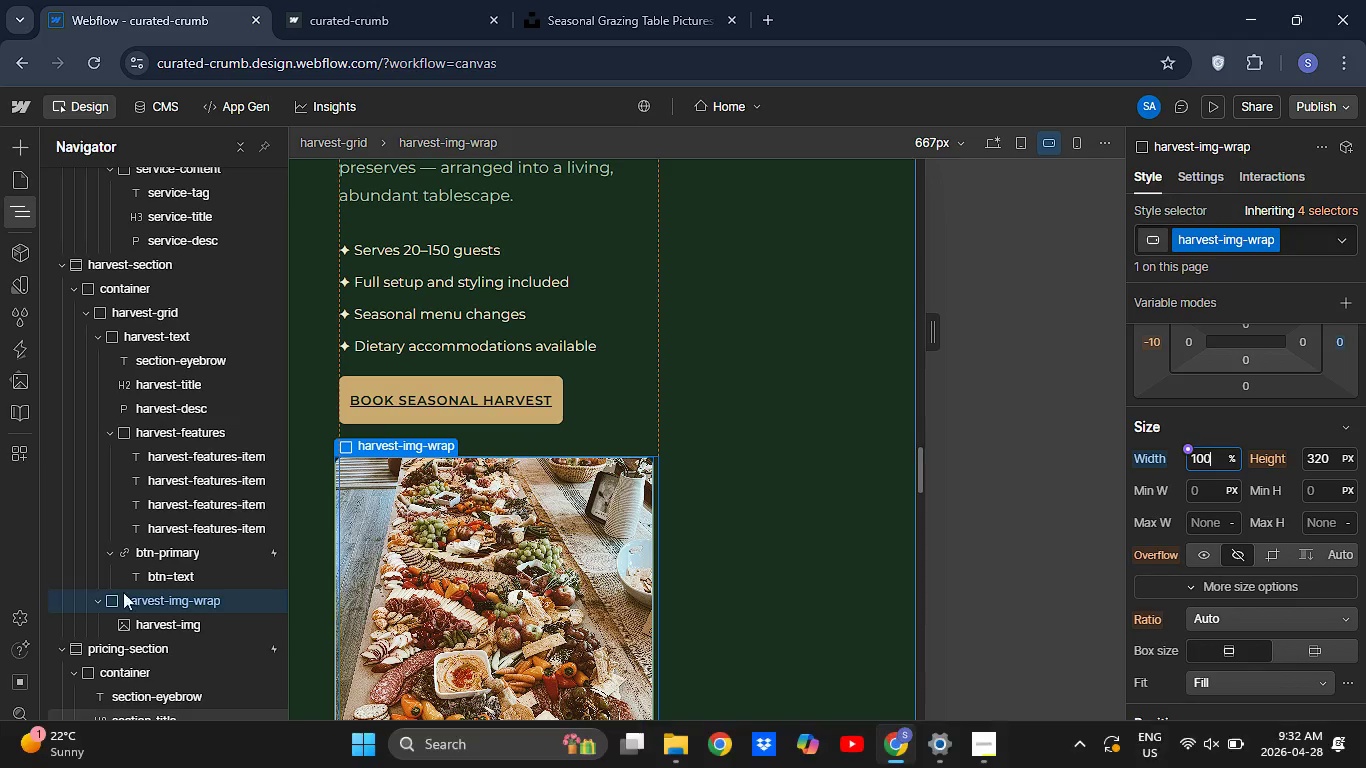 
left_click([120, 291])
 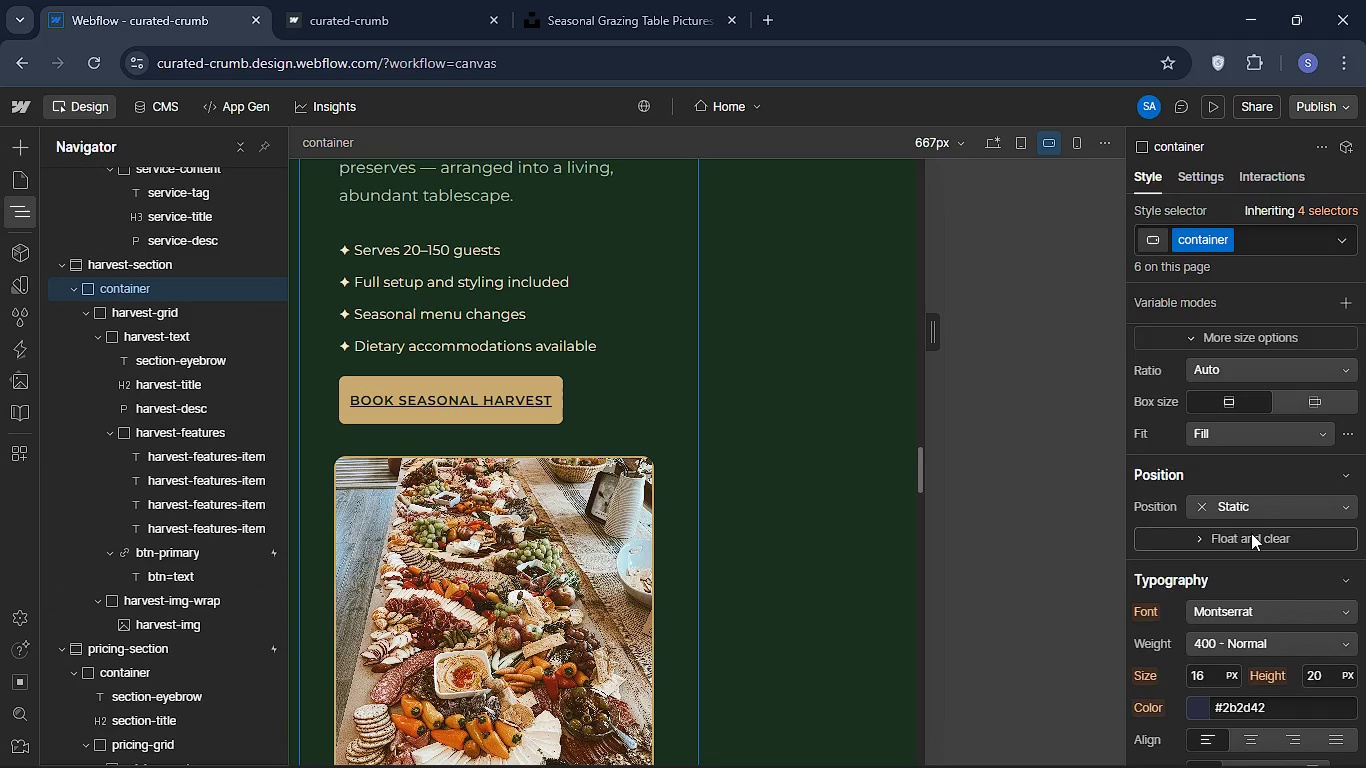 
scroll: coordinate [1251, 546], scroll_direction: down, amount: 2.0
 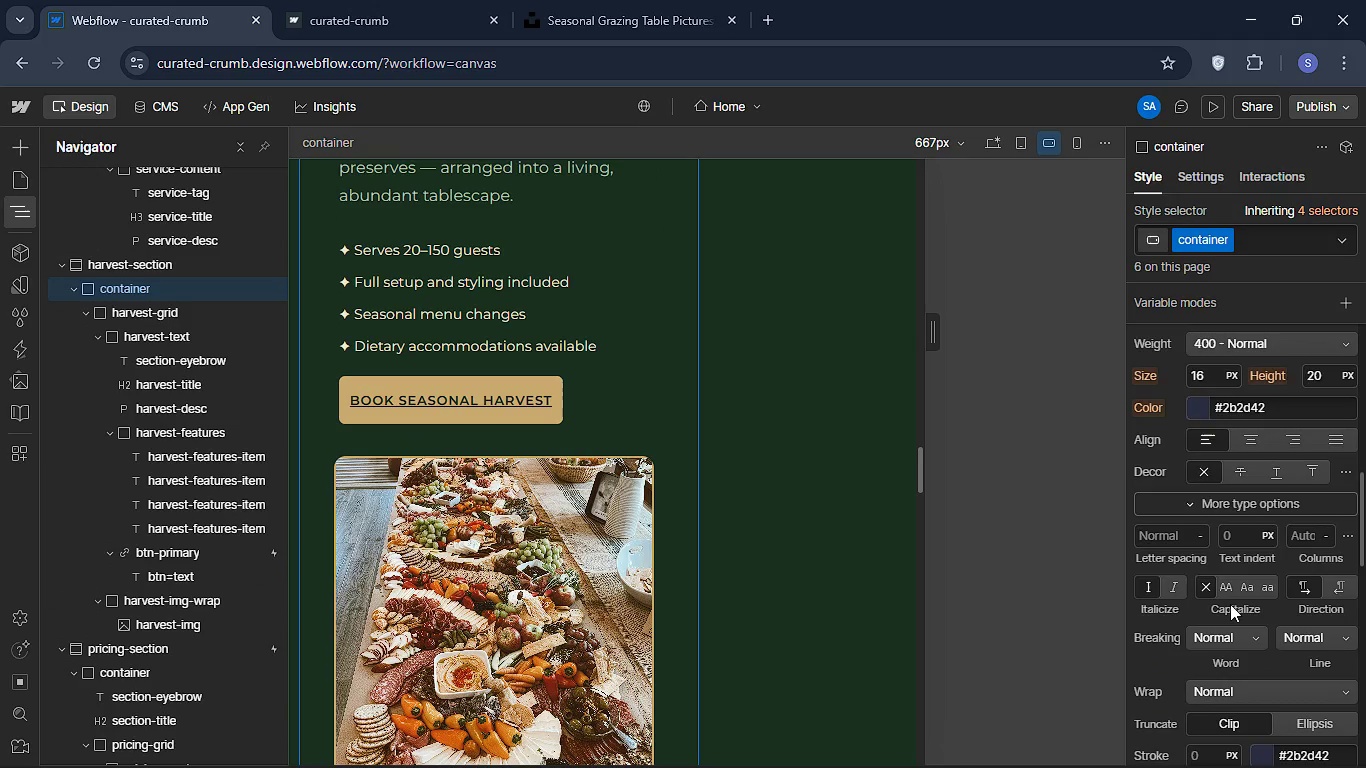 
scroll: coordinate [1230, 604], scroll_direction: up, amount: 5.0
 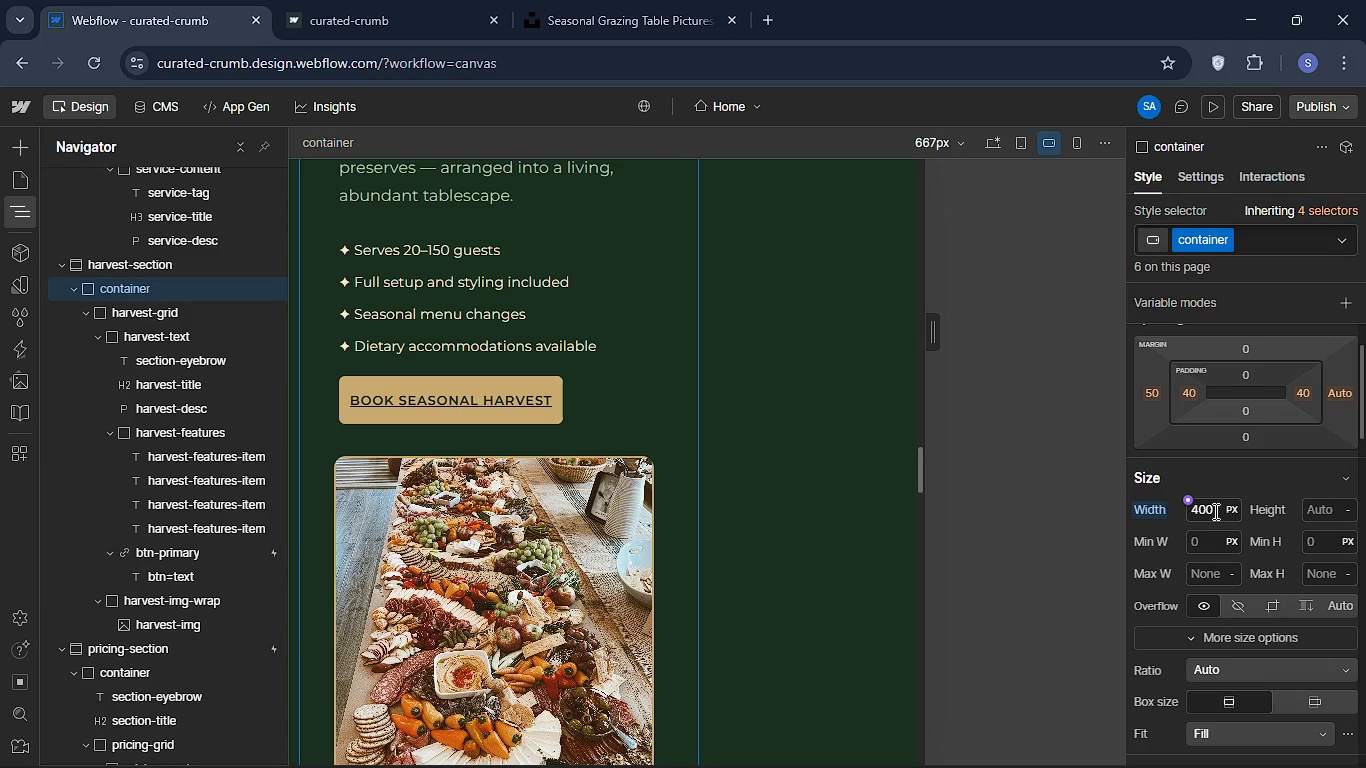 
left_click([1214, 511])
 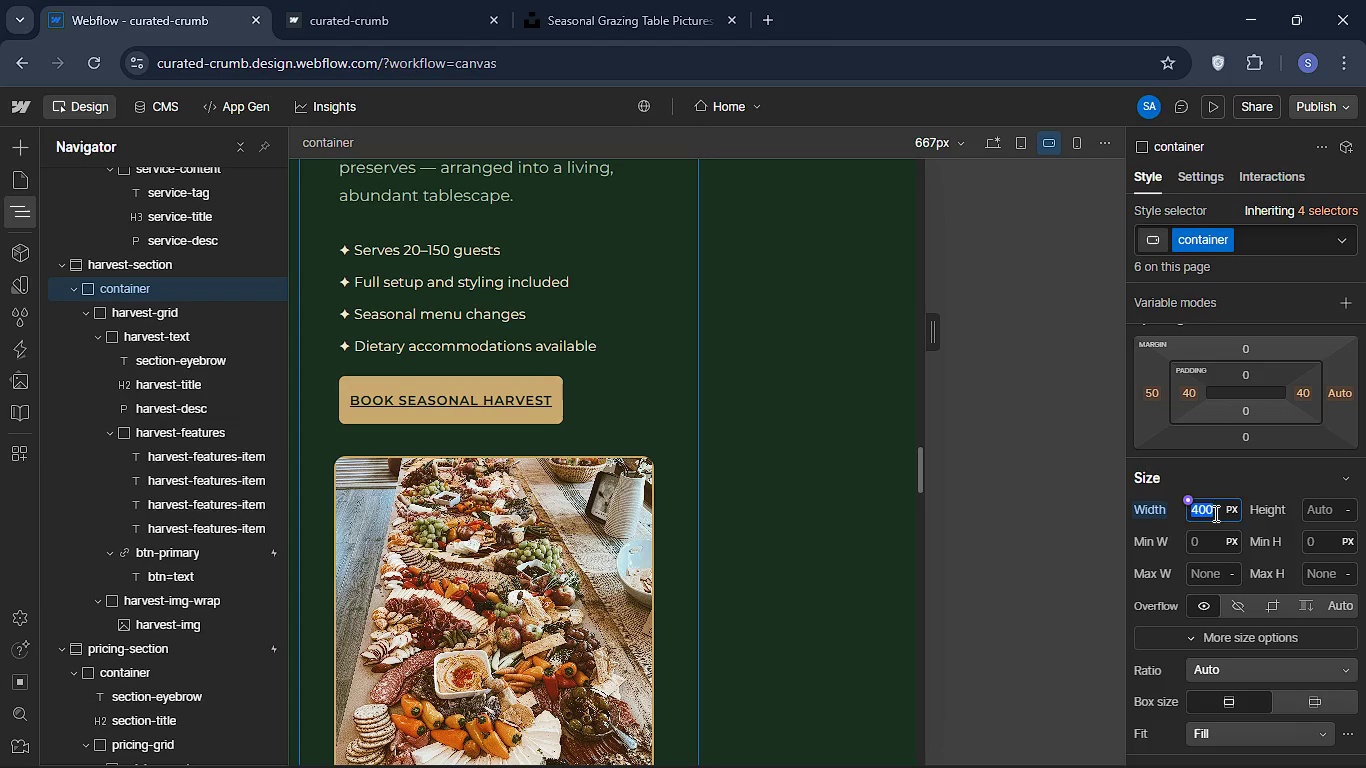 
type(100)
 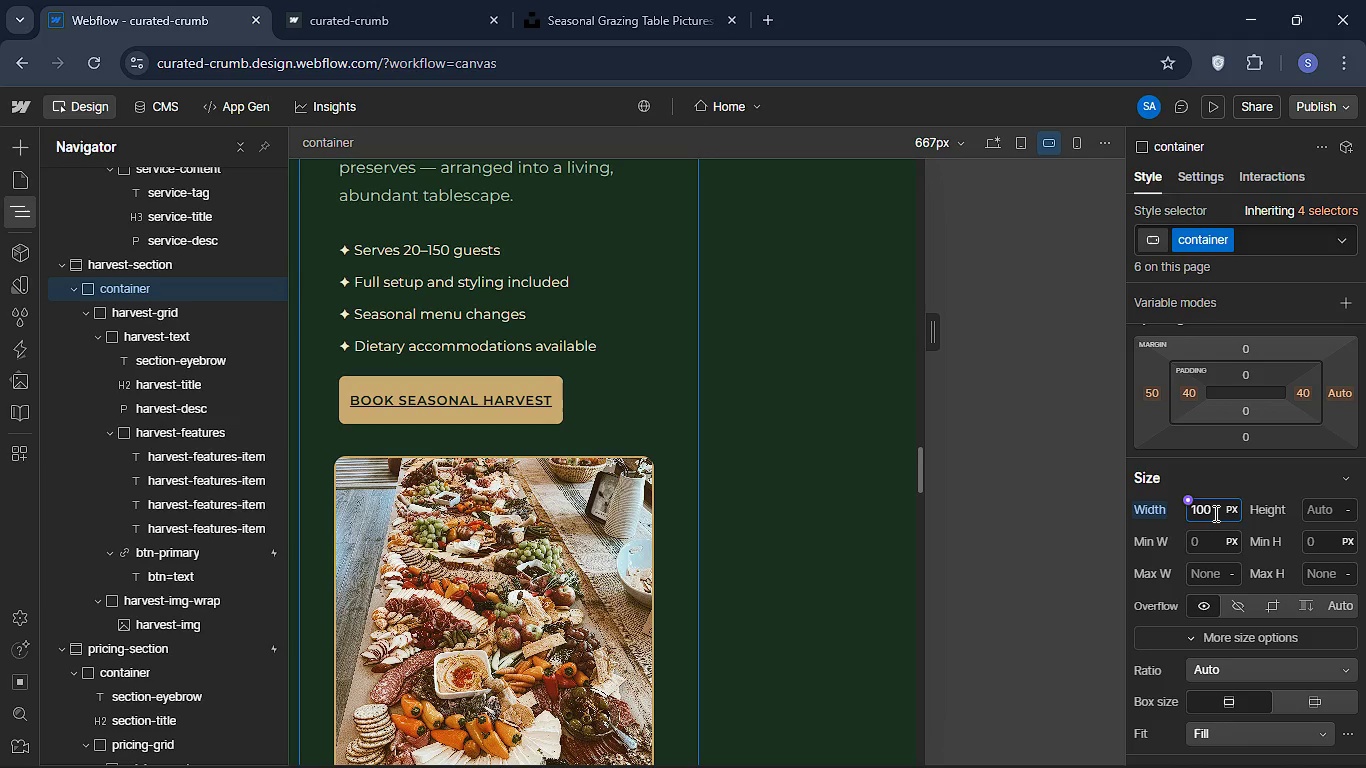 
key(Enter)
 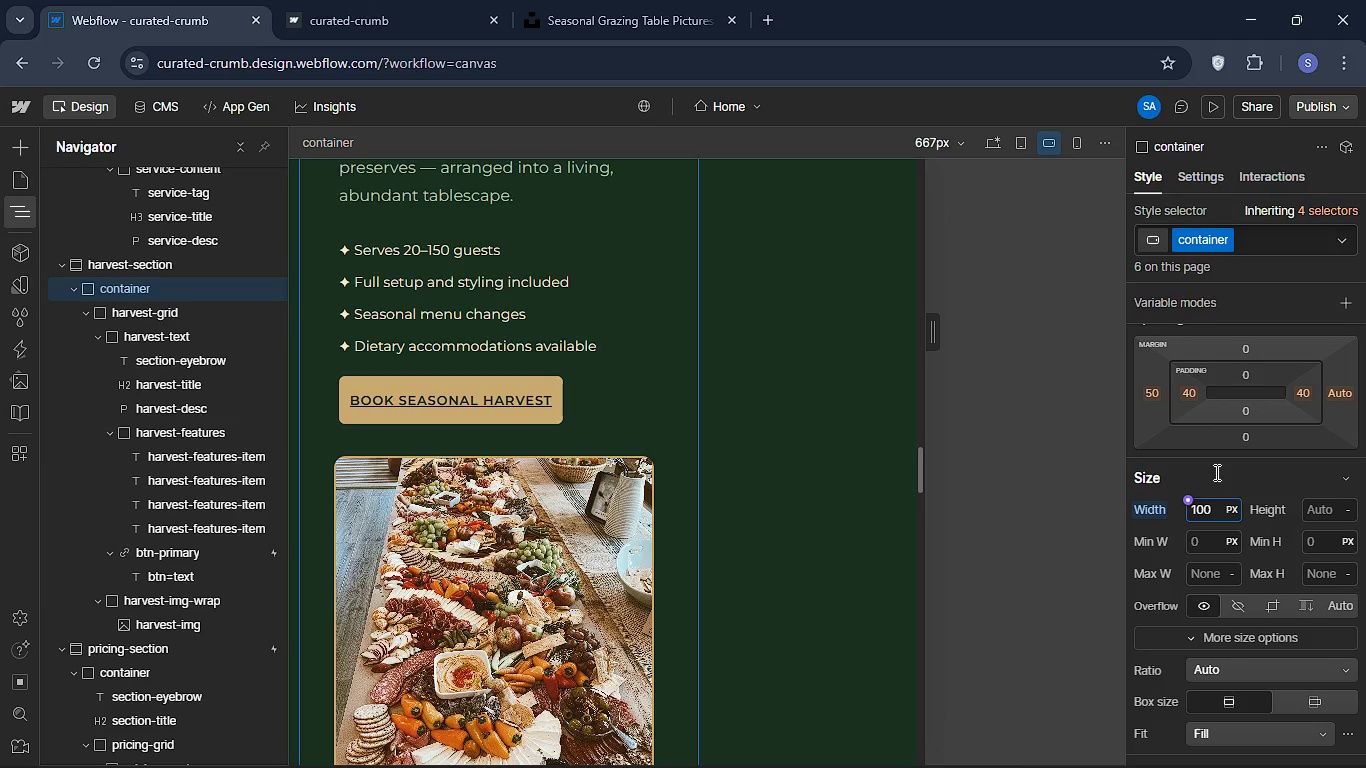 
left_click([1231, 509])
 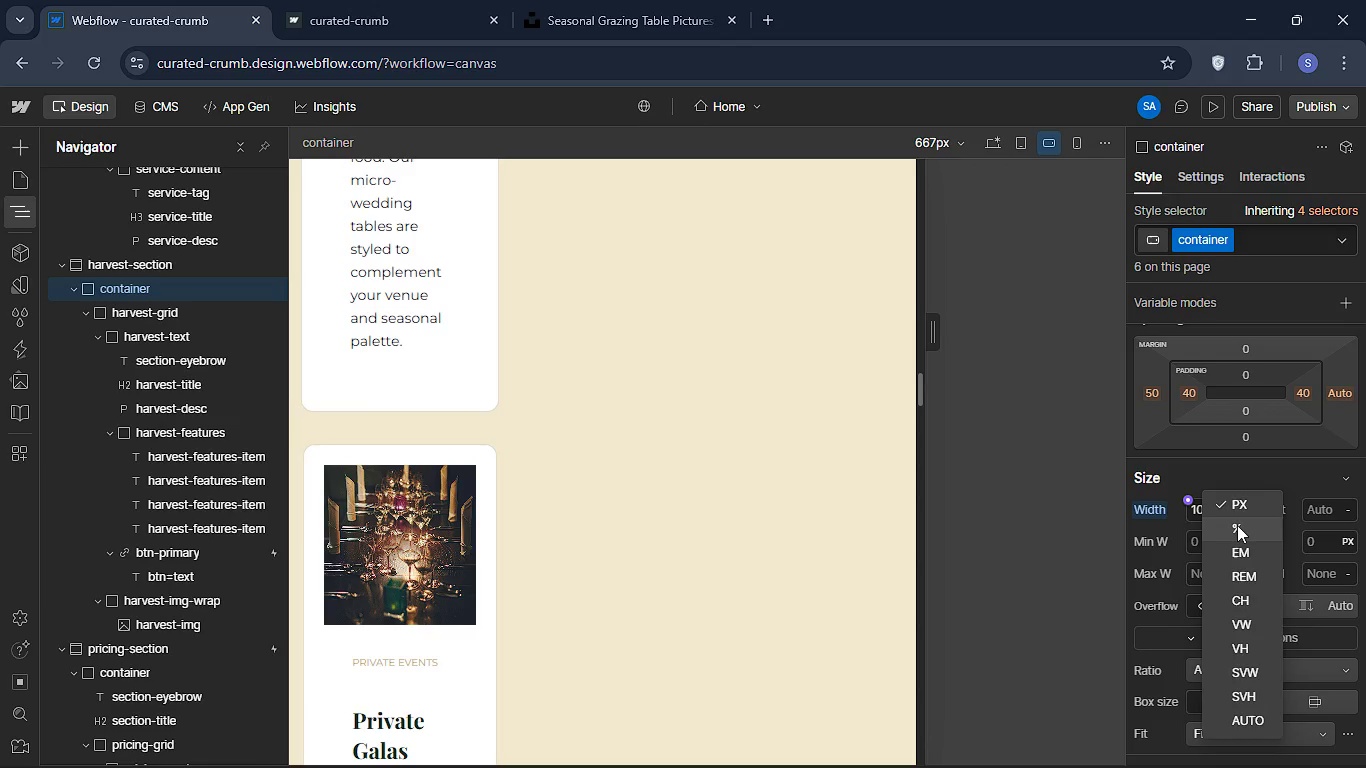 
left_click([1237, 528])
 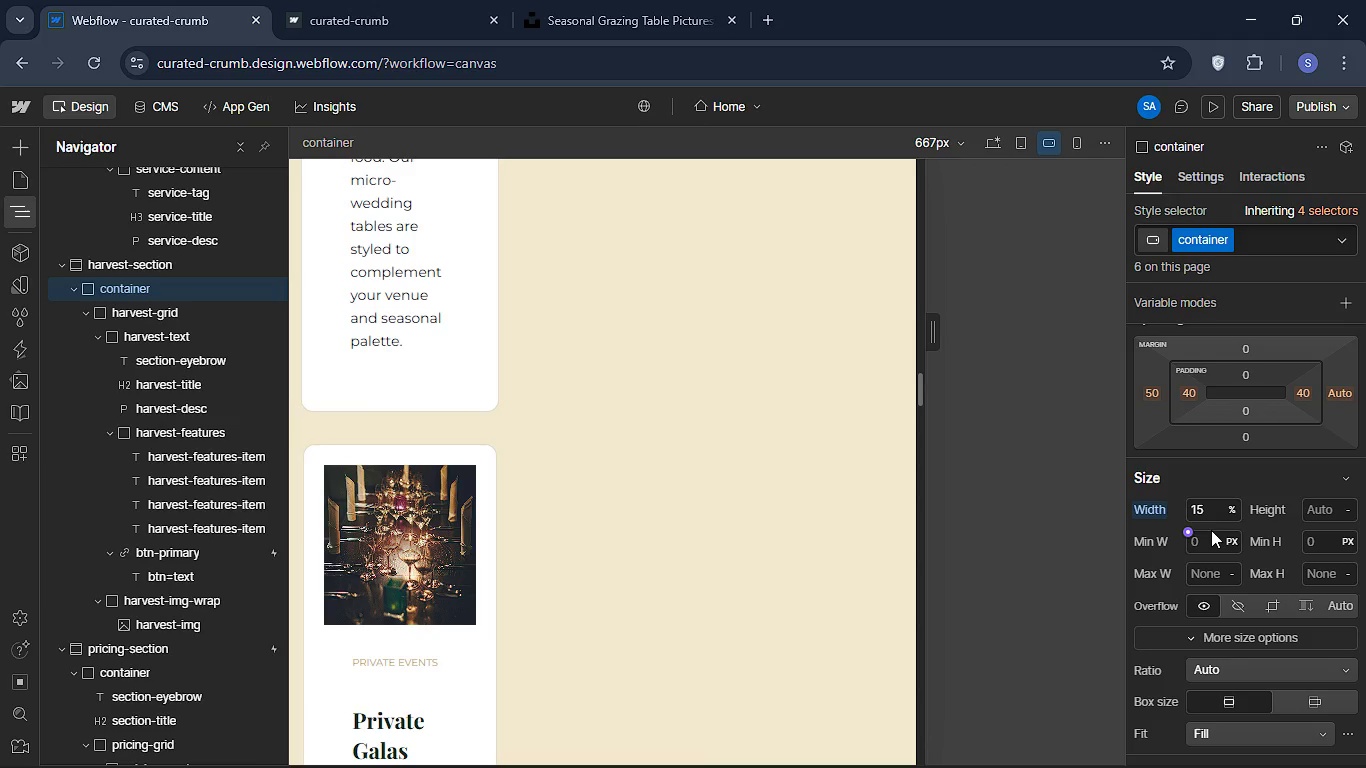 
left_click([1210, 506])
 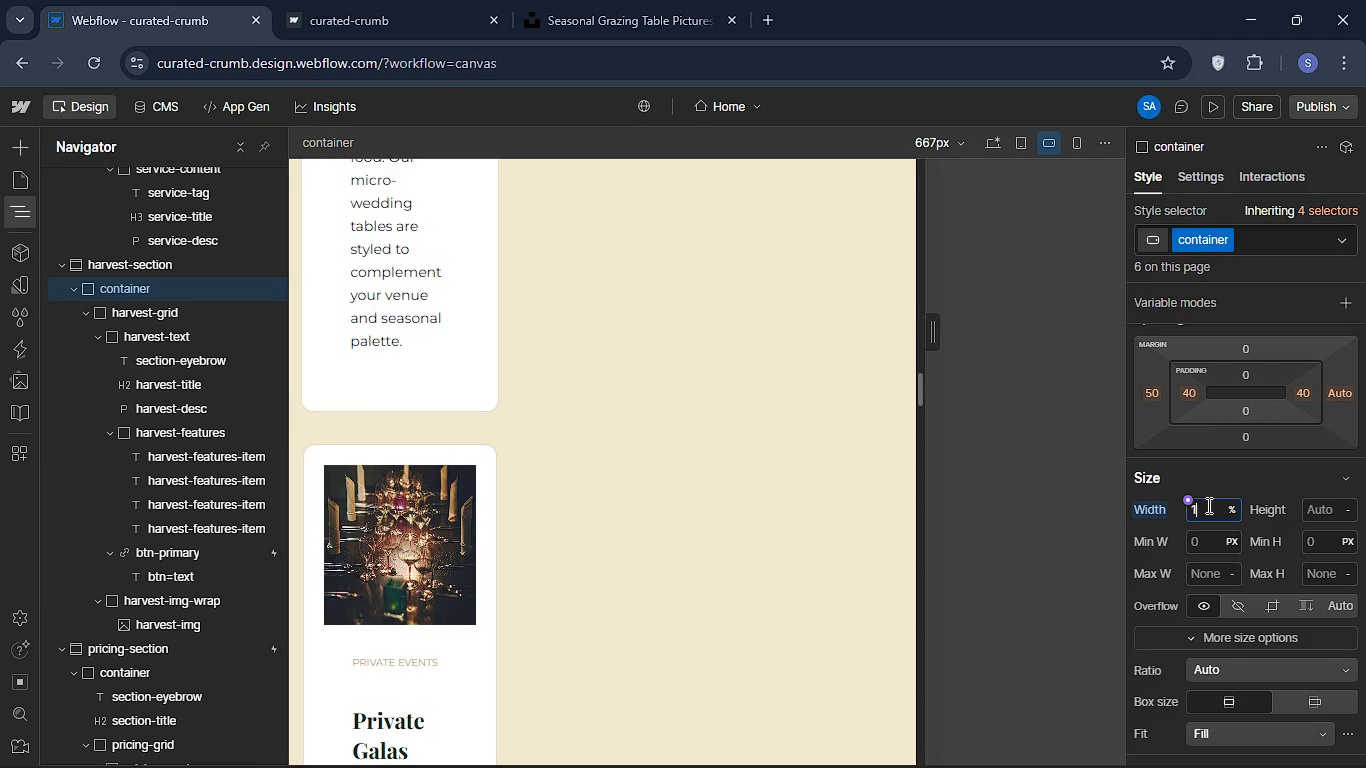 
type(100)
 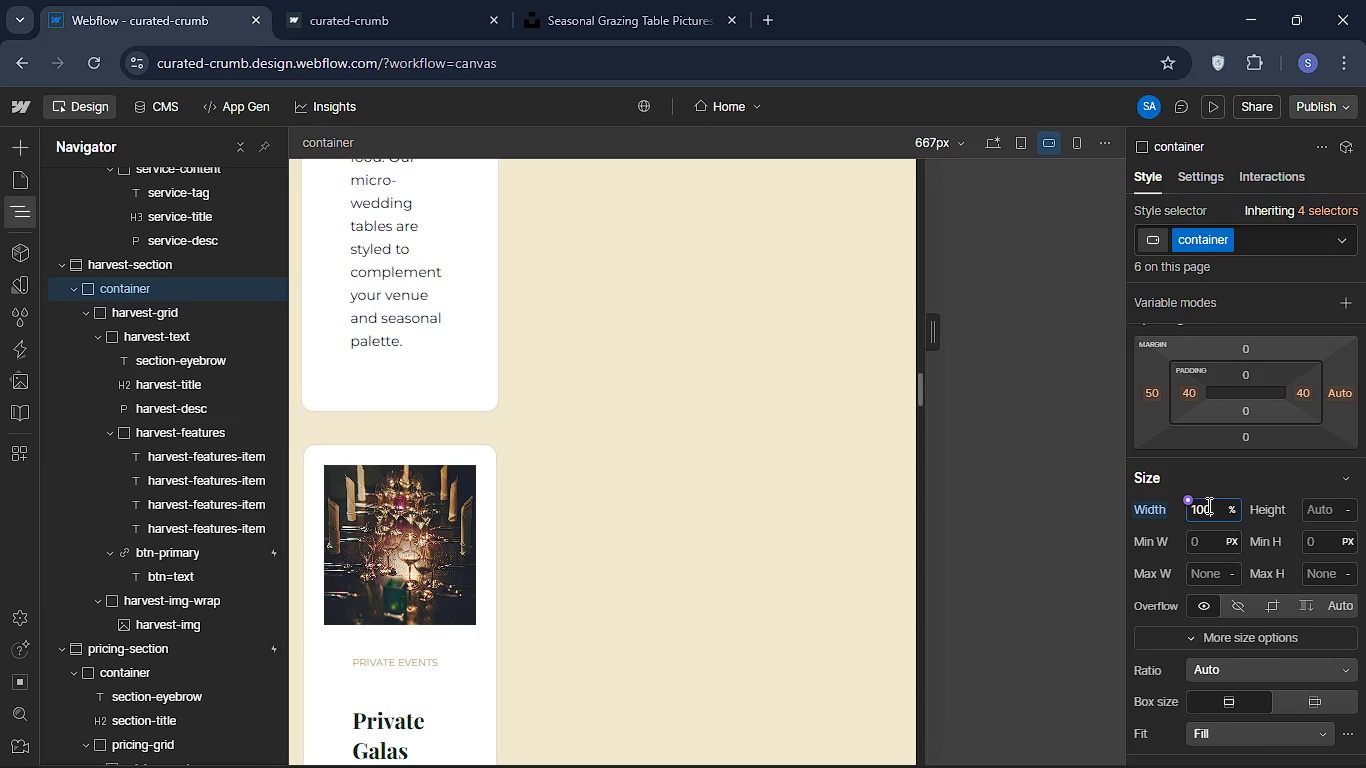 
key(Enter)
 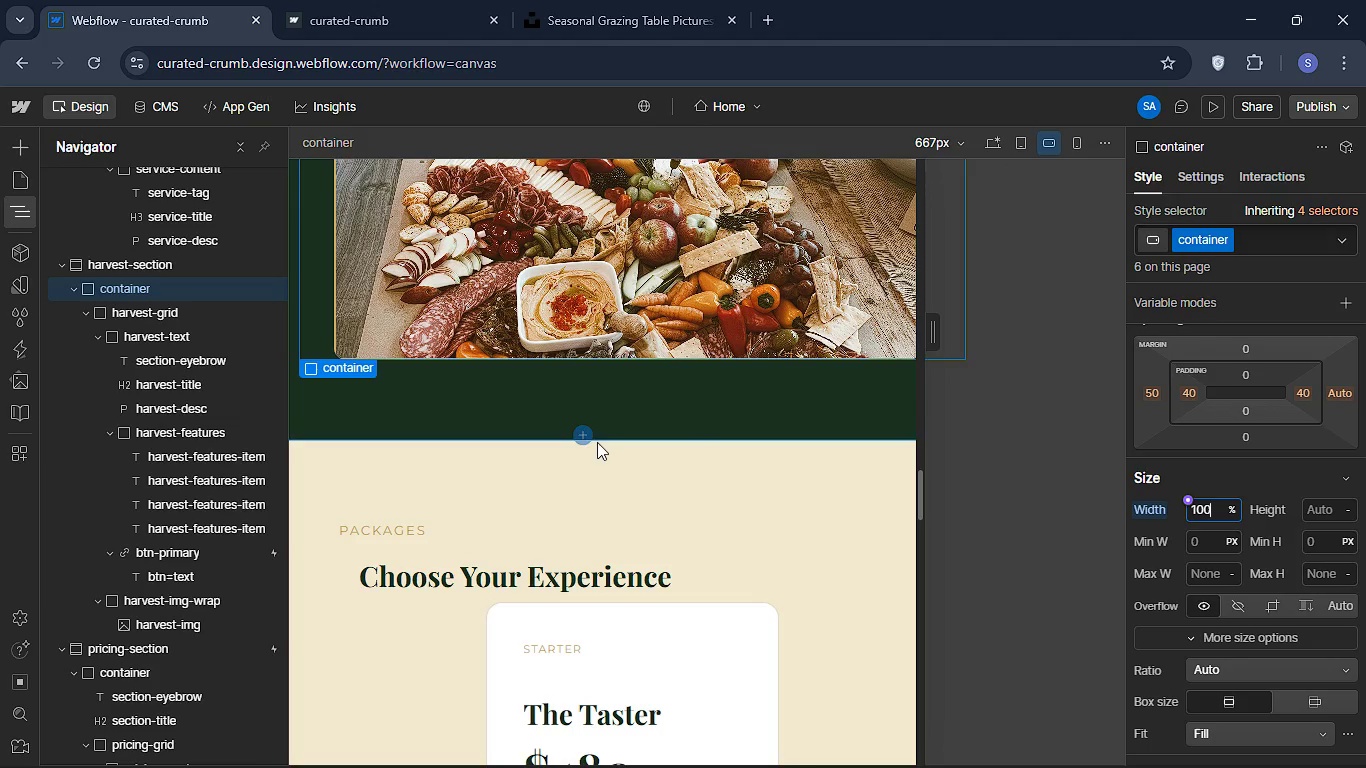 
scroll: coordinate [579, 412], scroll_direction: up, amount: 7.0
 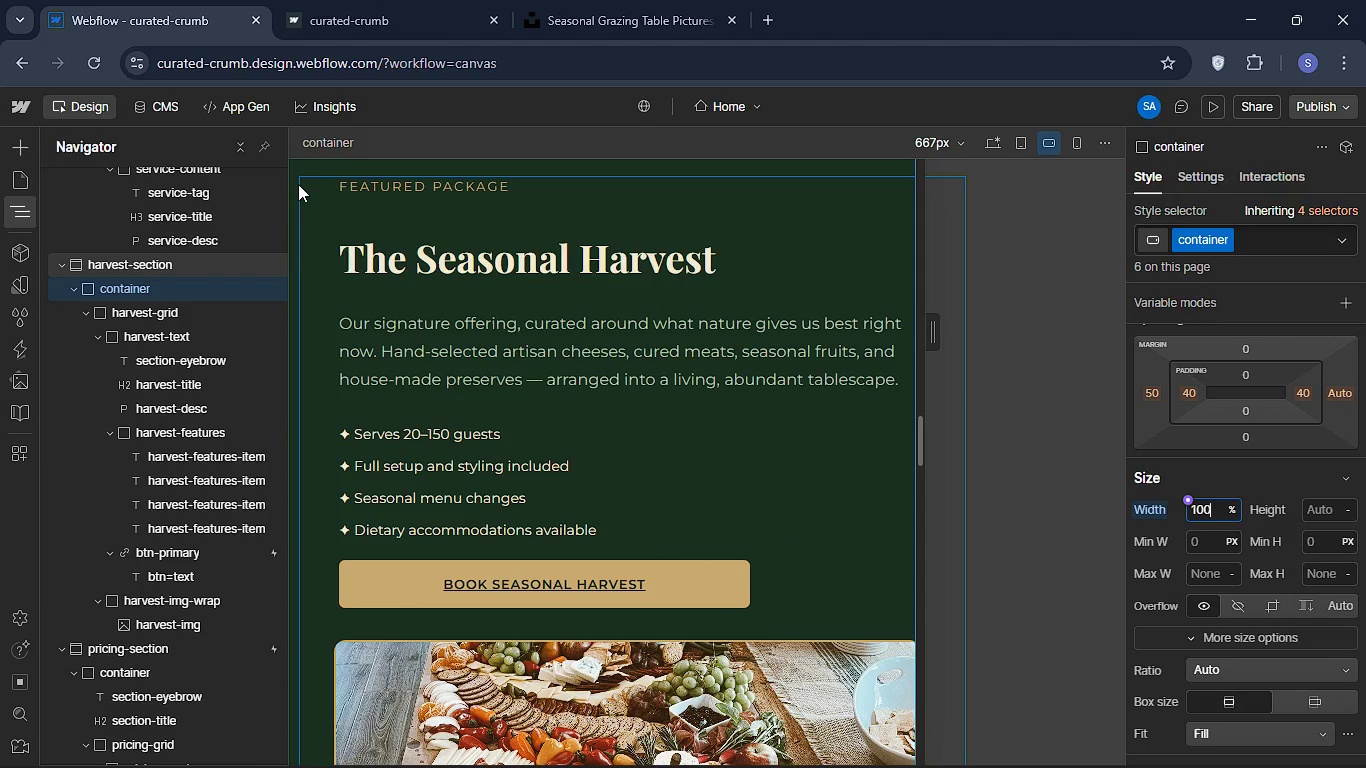 
left_click([298, 184])
 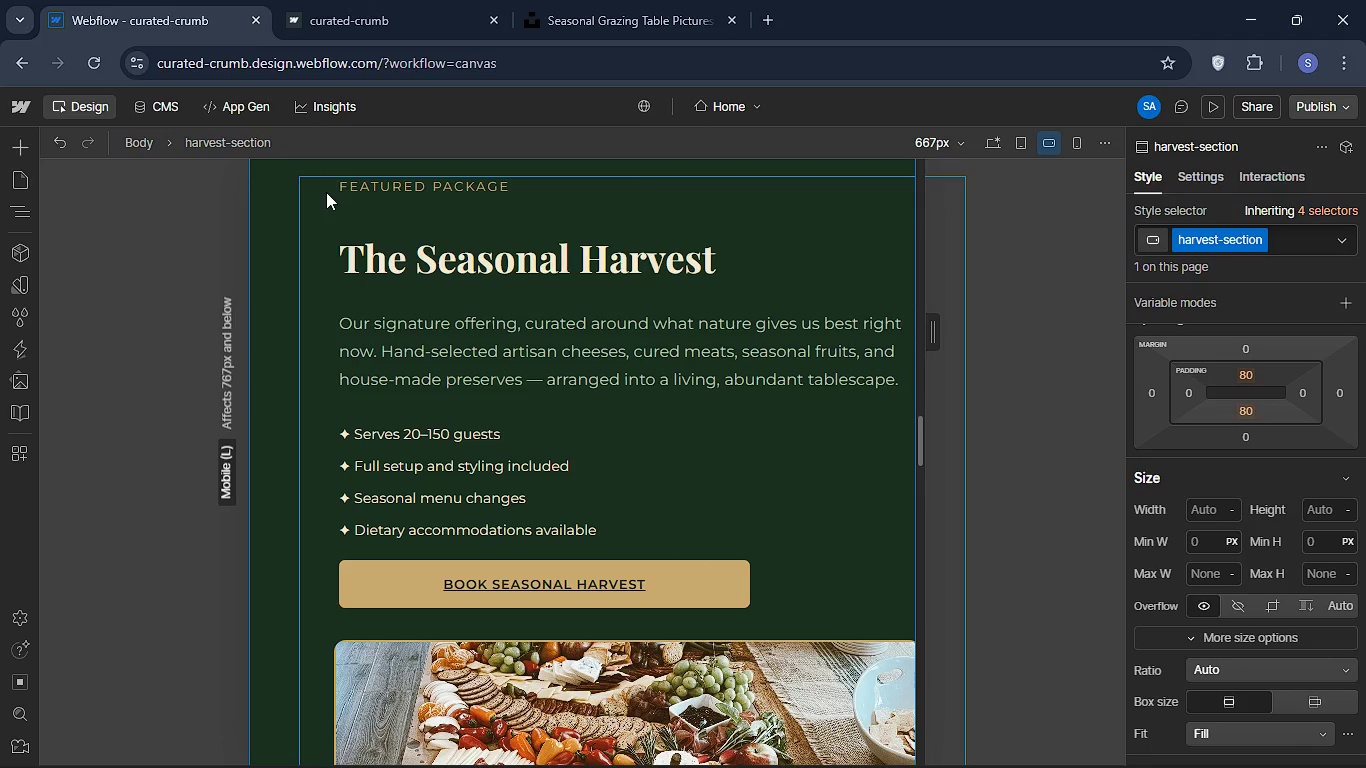 
left_click([326, 192])
 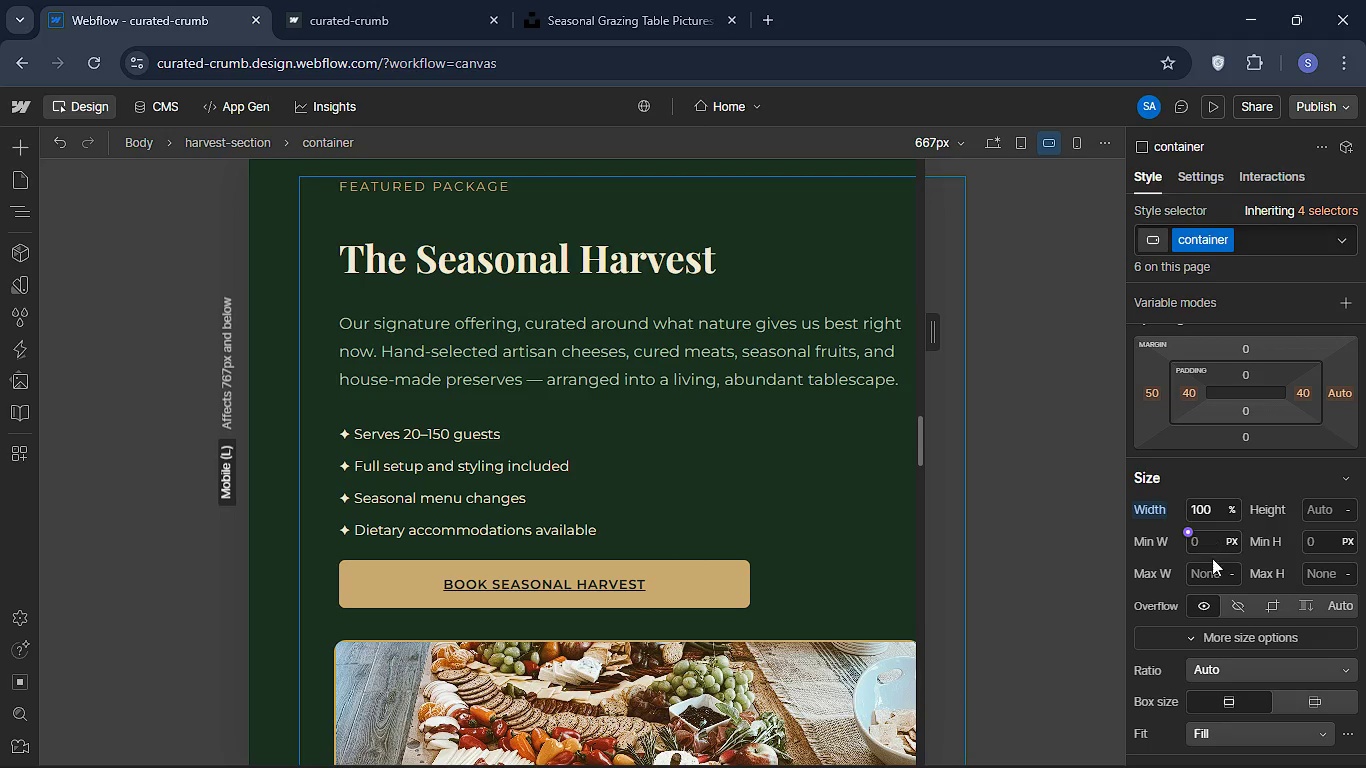 
wait(7.64)
 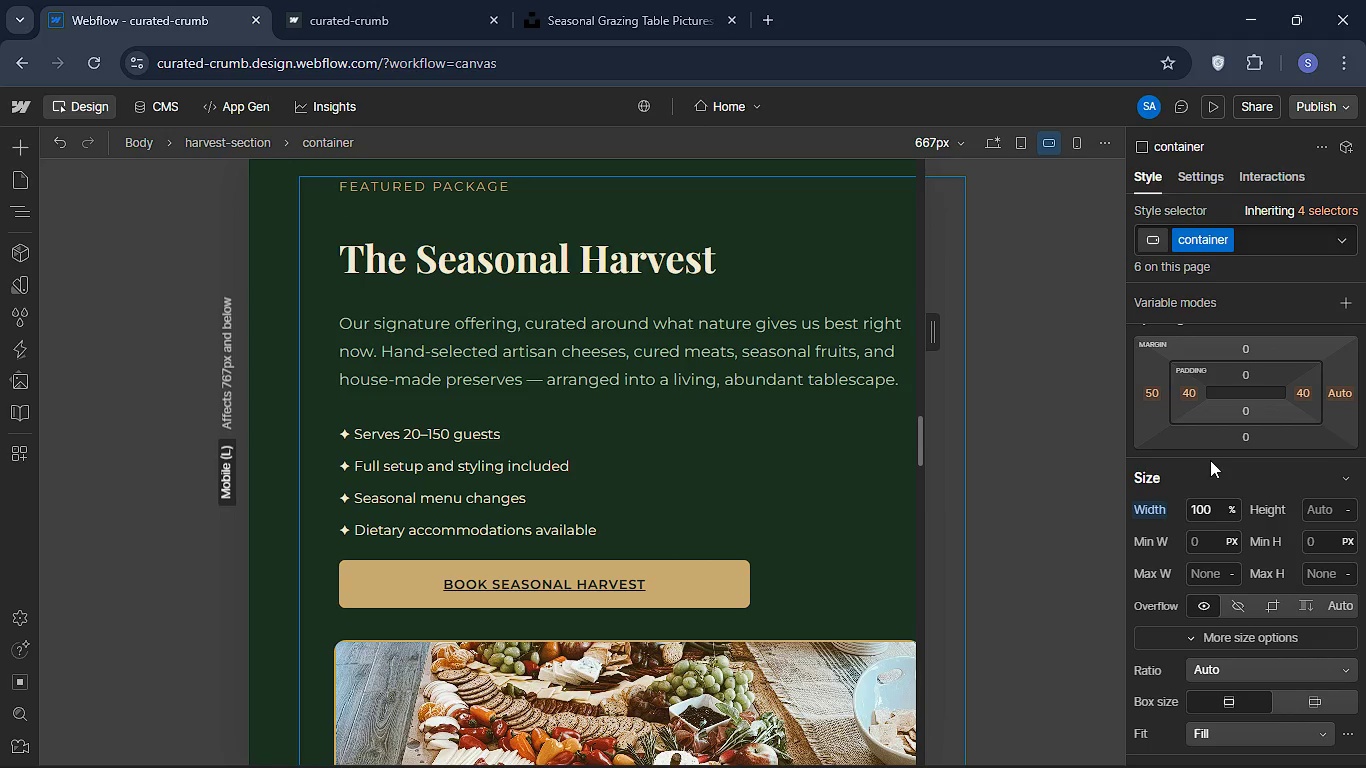 
scroll: coordinate [1212, 591], scroll_direction: up, amount: 1.0
 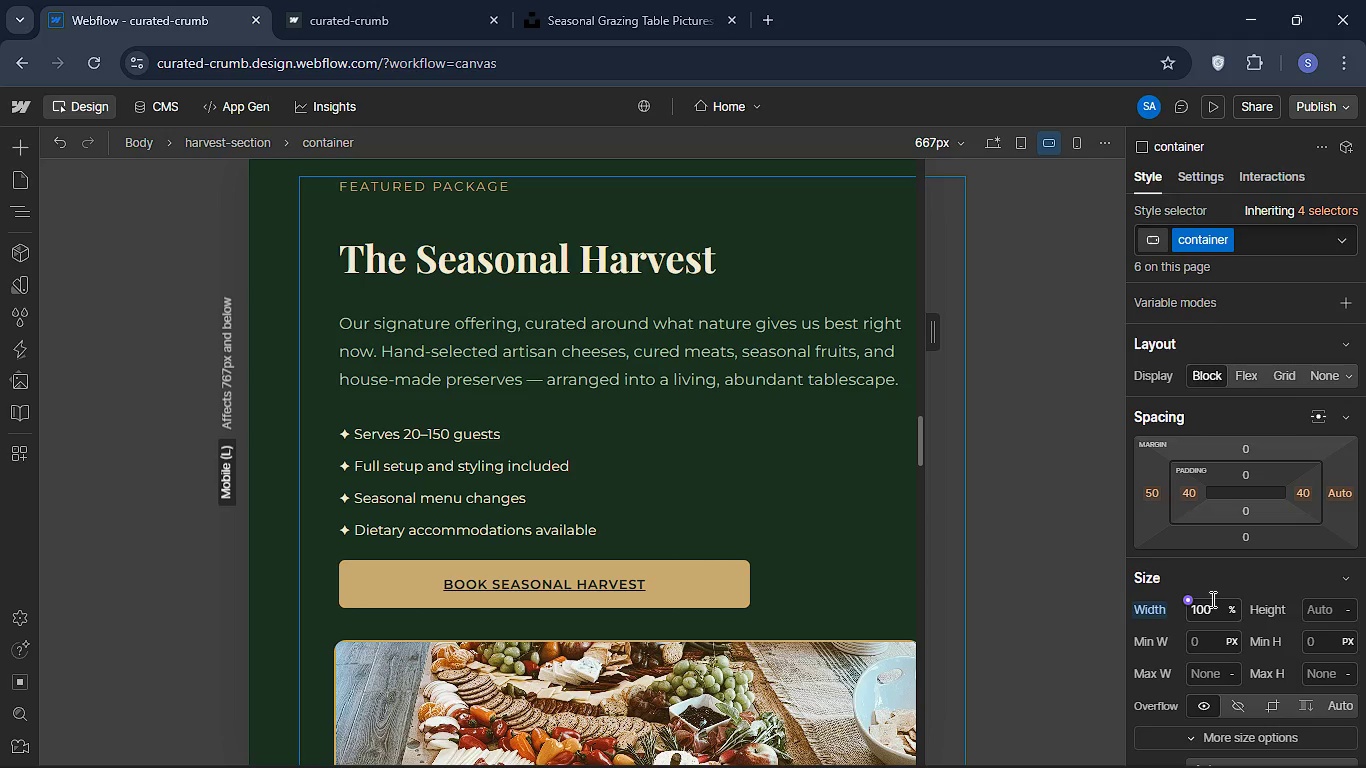 
left_click([1211, 599])
 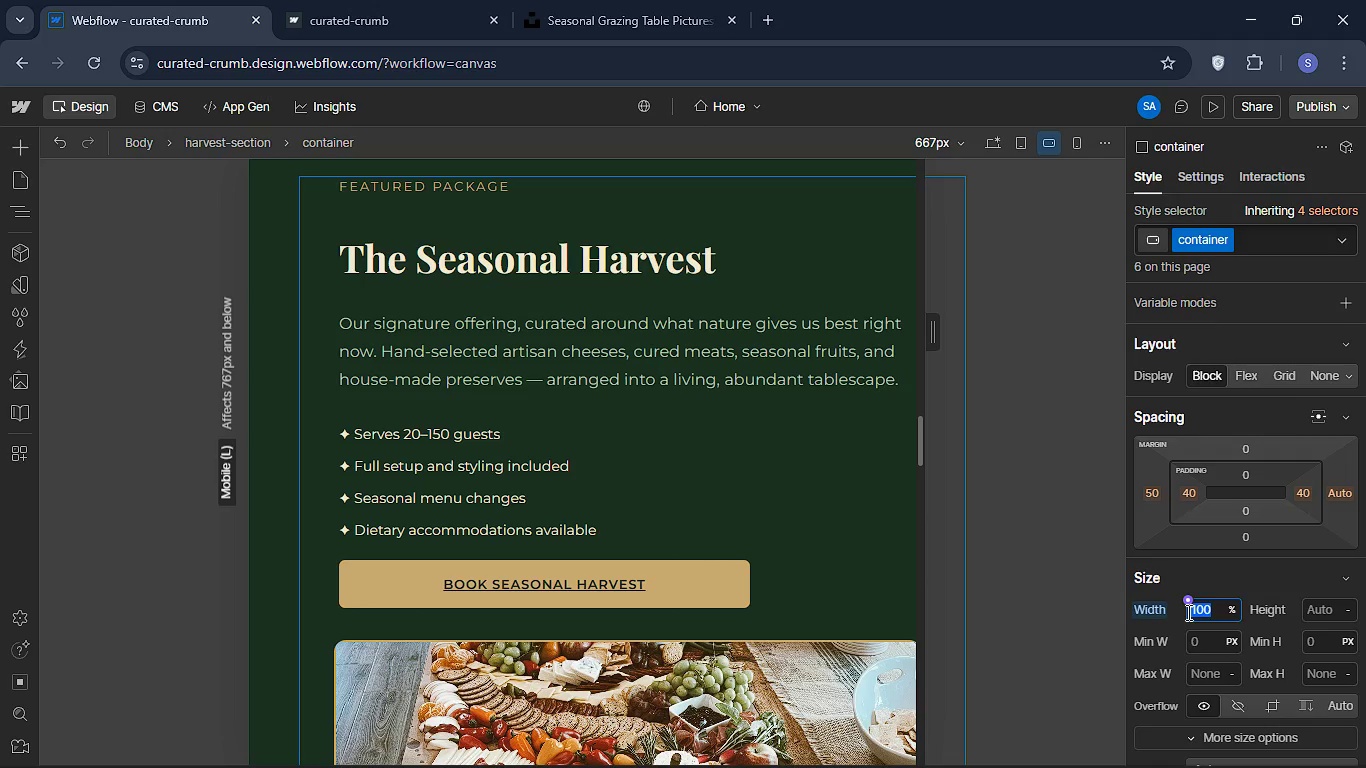 
type(80)
 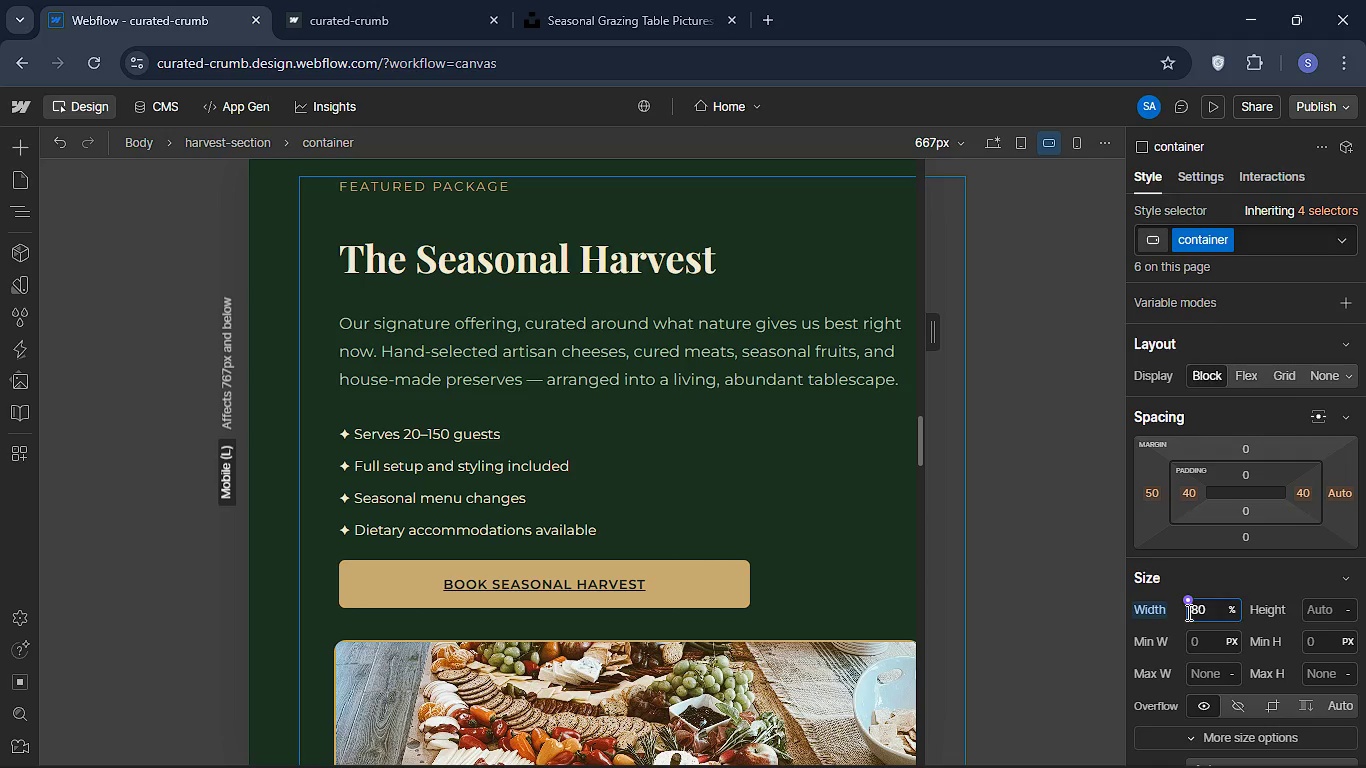 
key(Enter)
 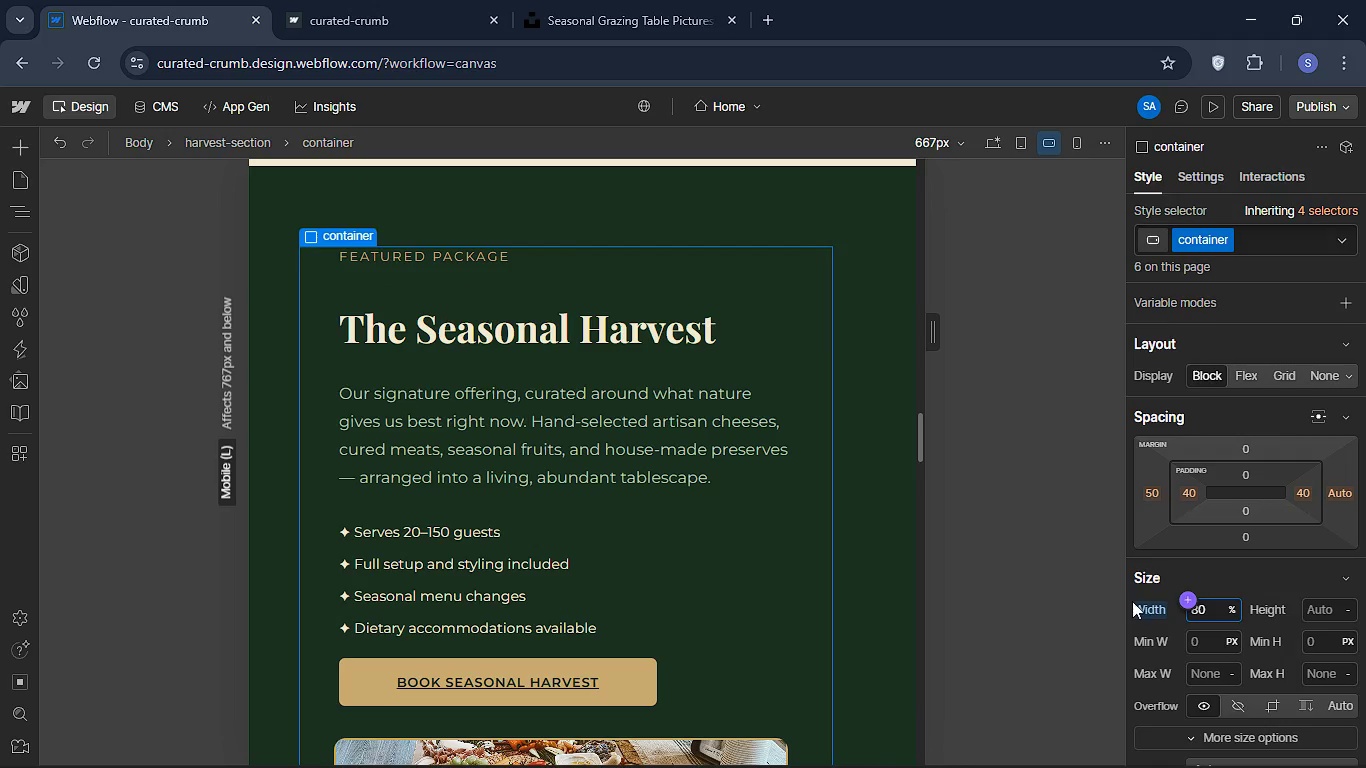 
scroll: coordinate [676, 556], scroll_direction: down, amount: 28.0
 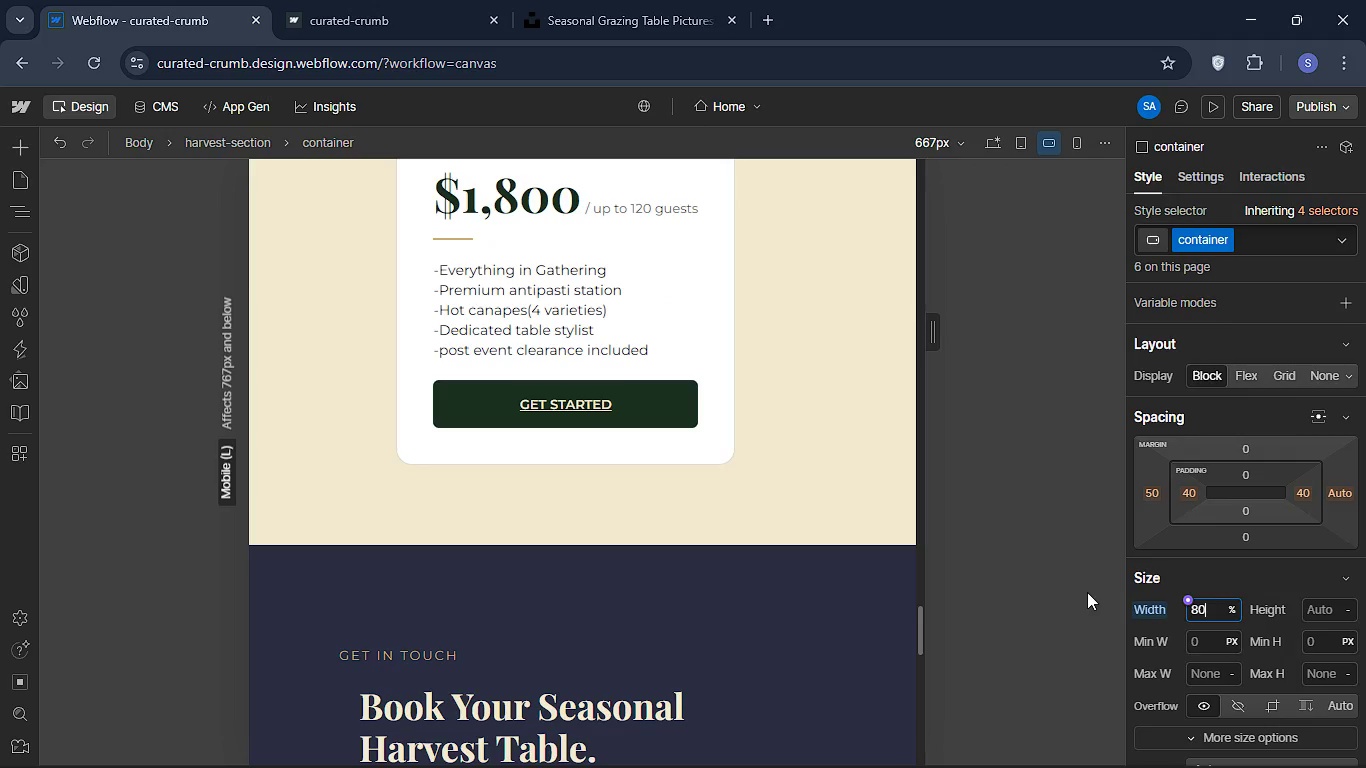 
wait(9.25)
 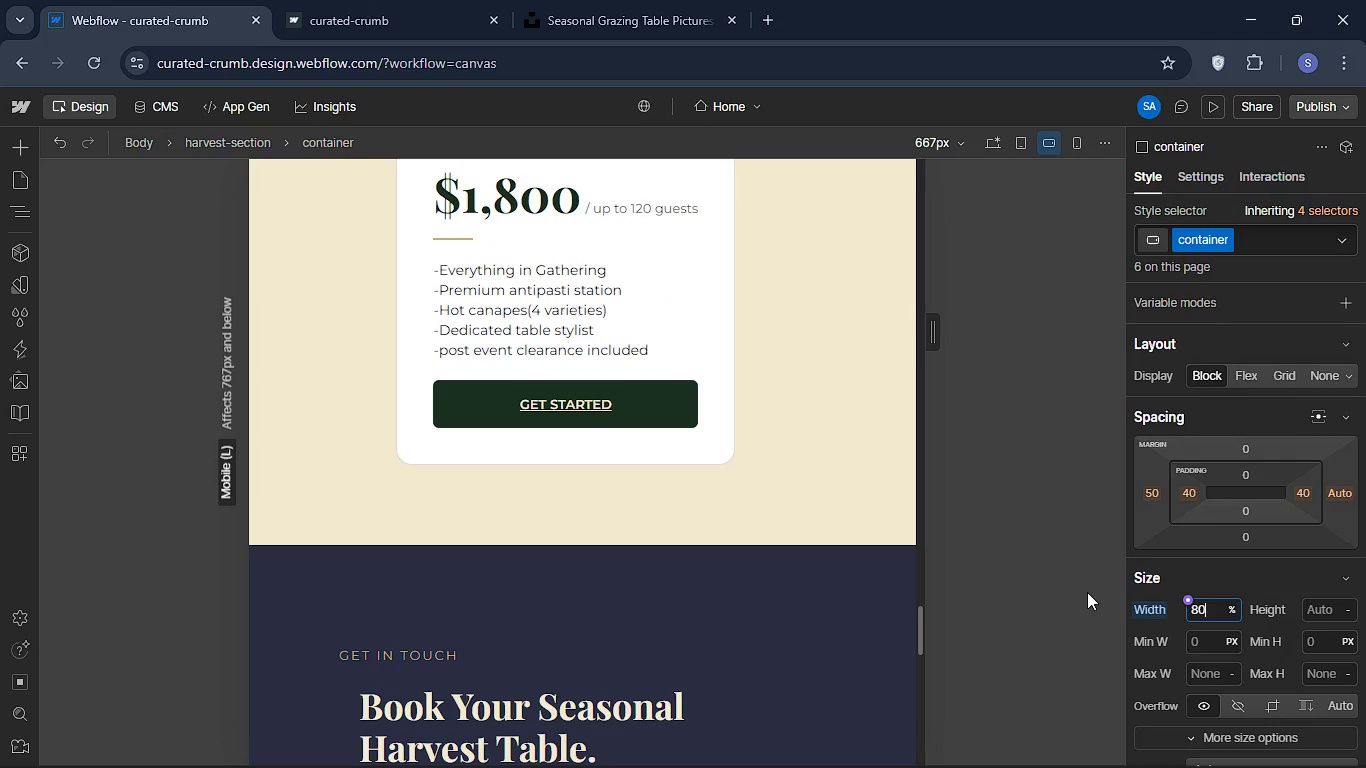 
scroll: coordinate [691, 661], scroll_direction: down, amount: 3.0
 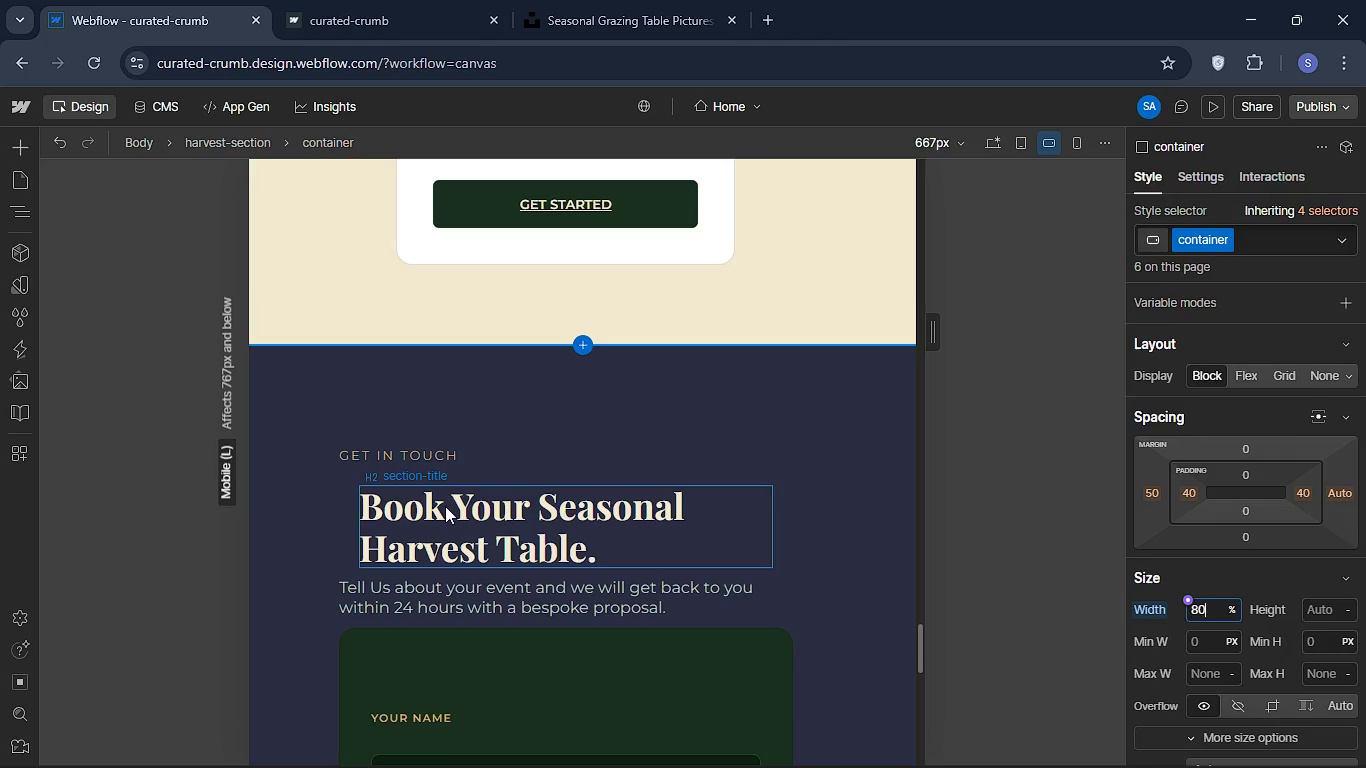 
left_click([445, 506])
 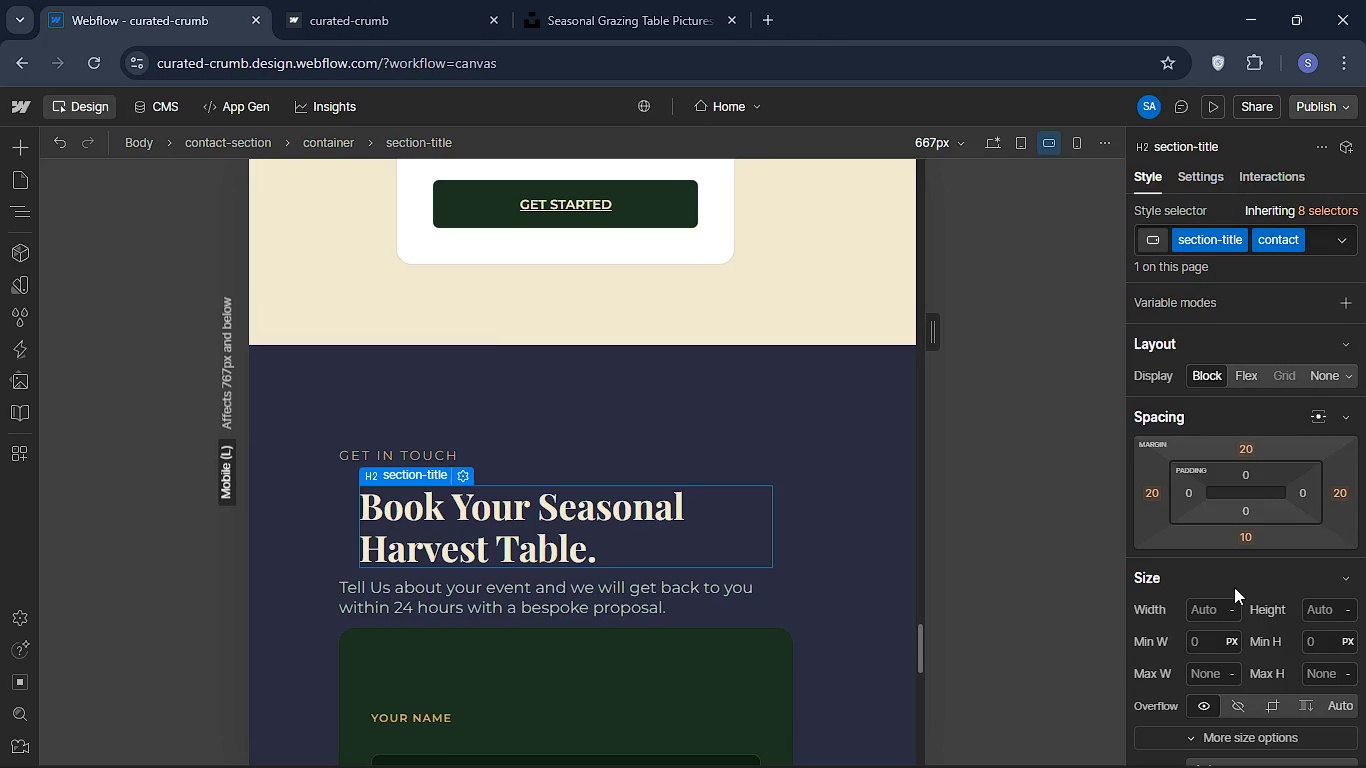 
scroll: coordinate [1267, 691], scroll_direction: down, amount: 2.0
 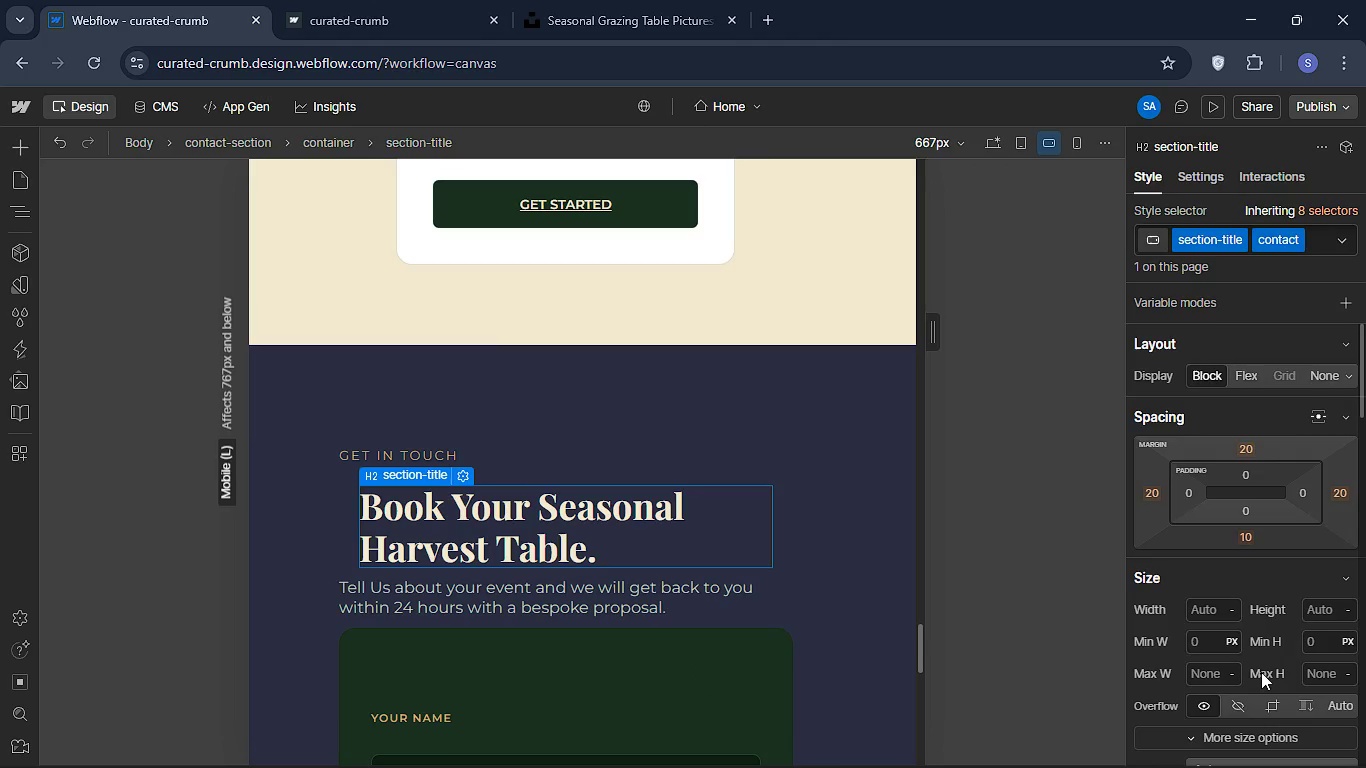 
scroll: coordinate [1261, 671], scroll_direction: up, amount: 5.0
 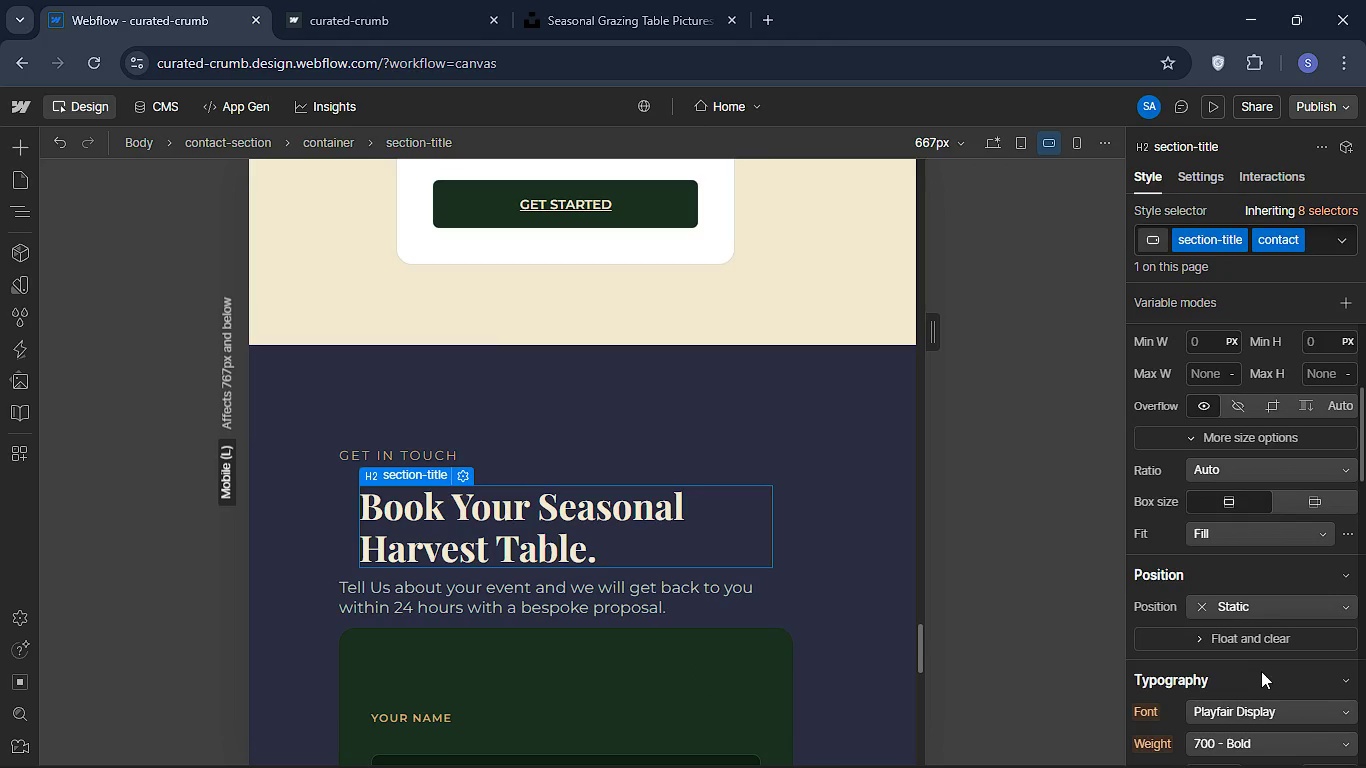 
scroll: coordinate [1260, 670], scroll_direction: down, amount: 6.0
 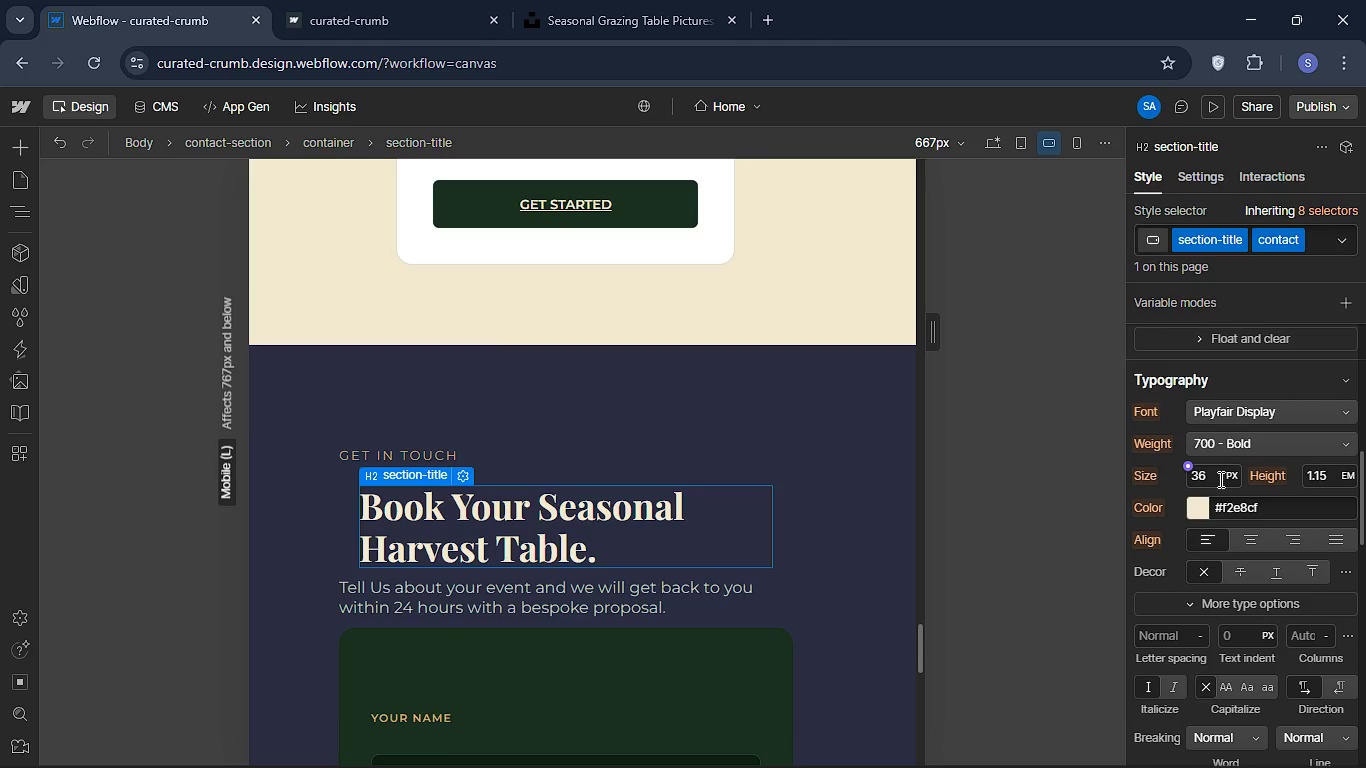 
left_click([1219, 479])
 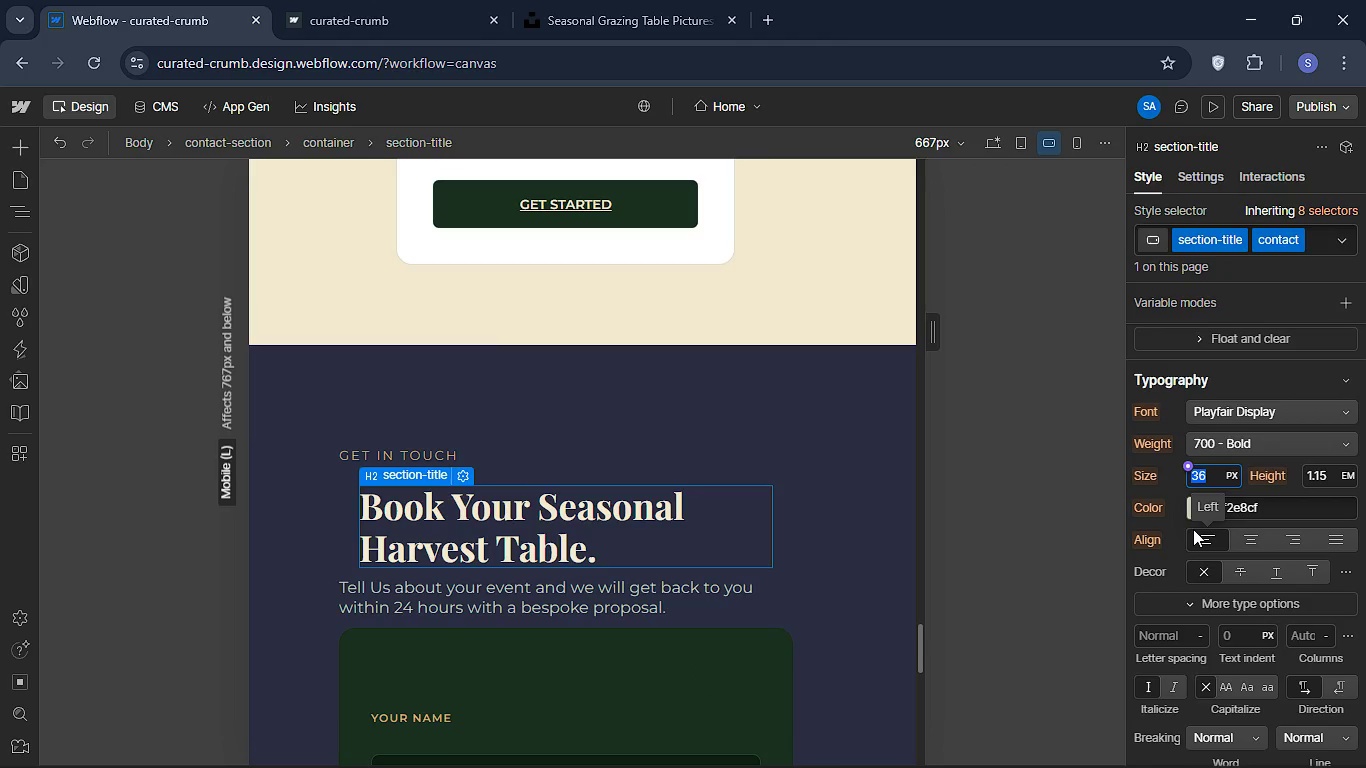 
left_click([1193, 529])
 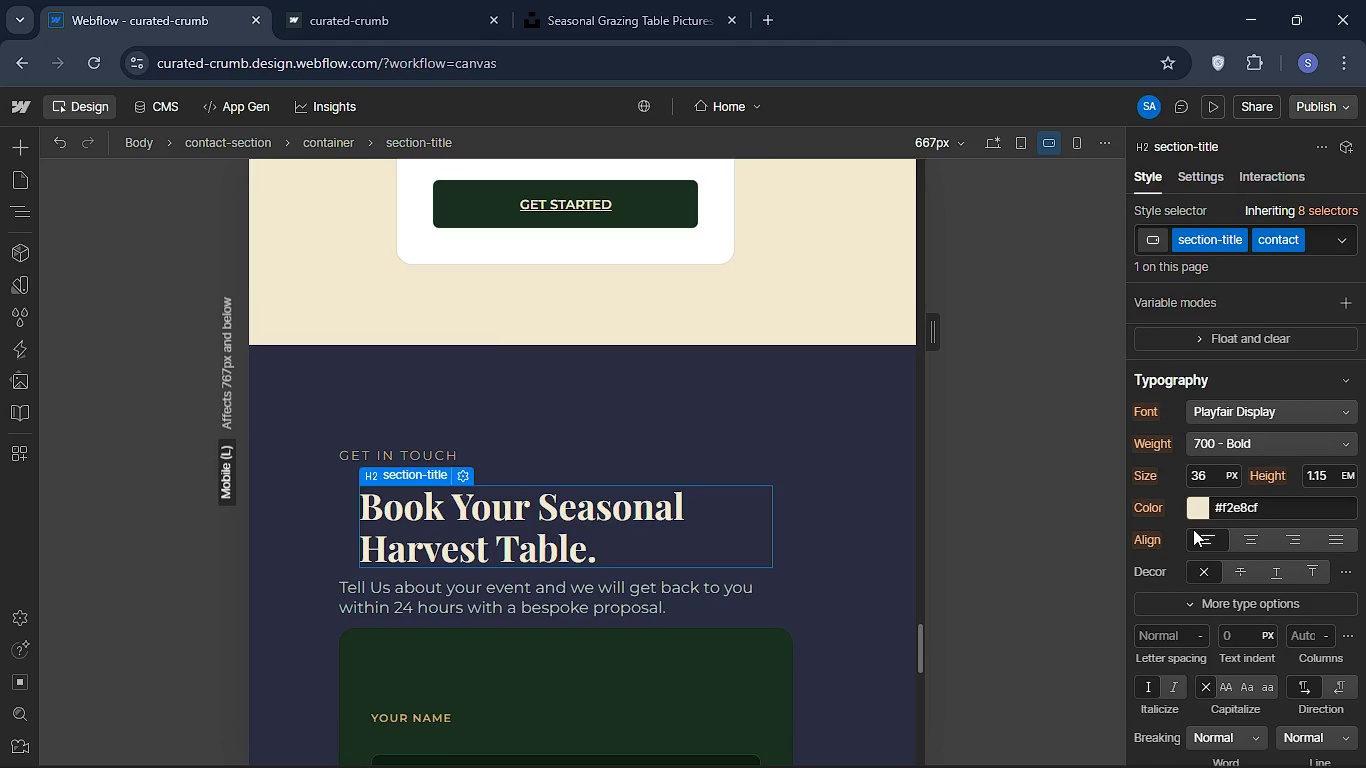 
type(14)
 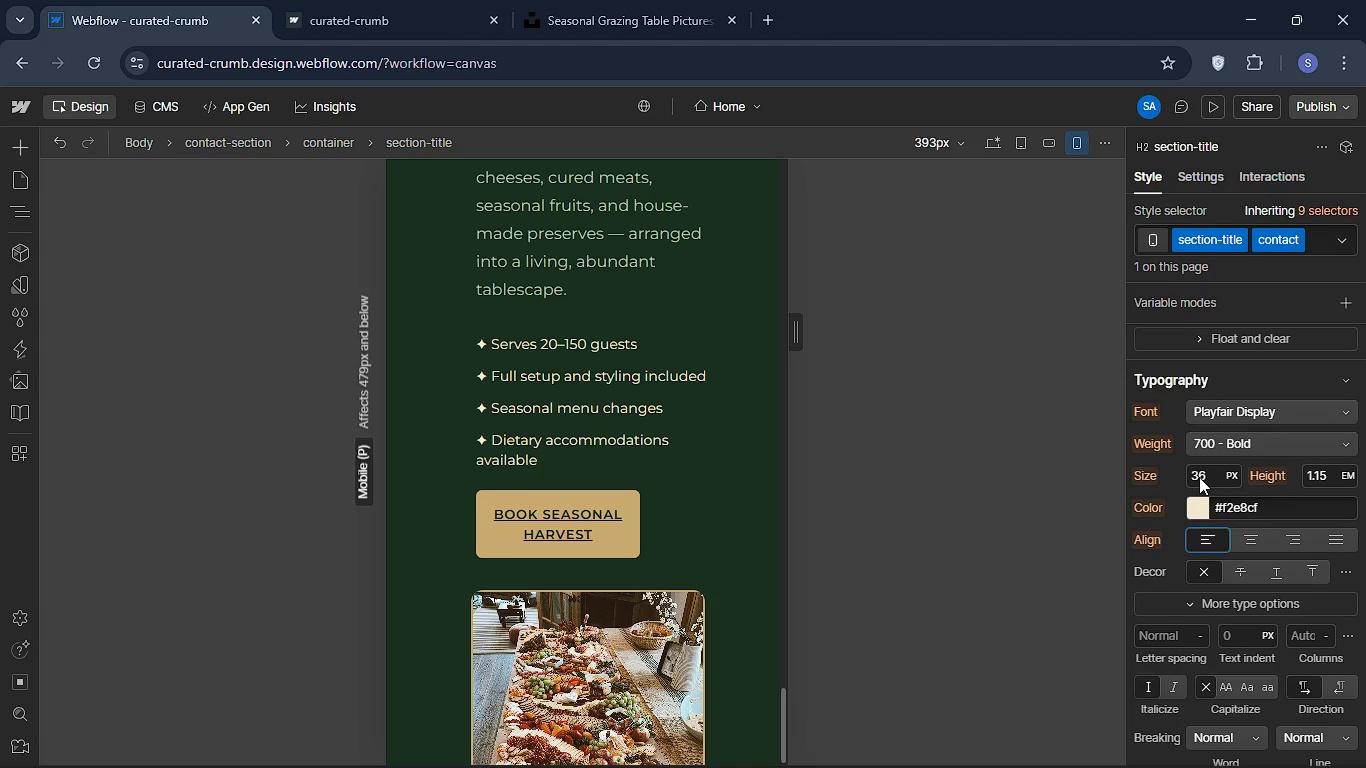 
wait(5.53)
 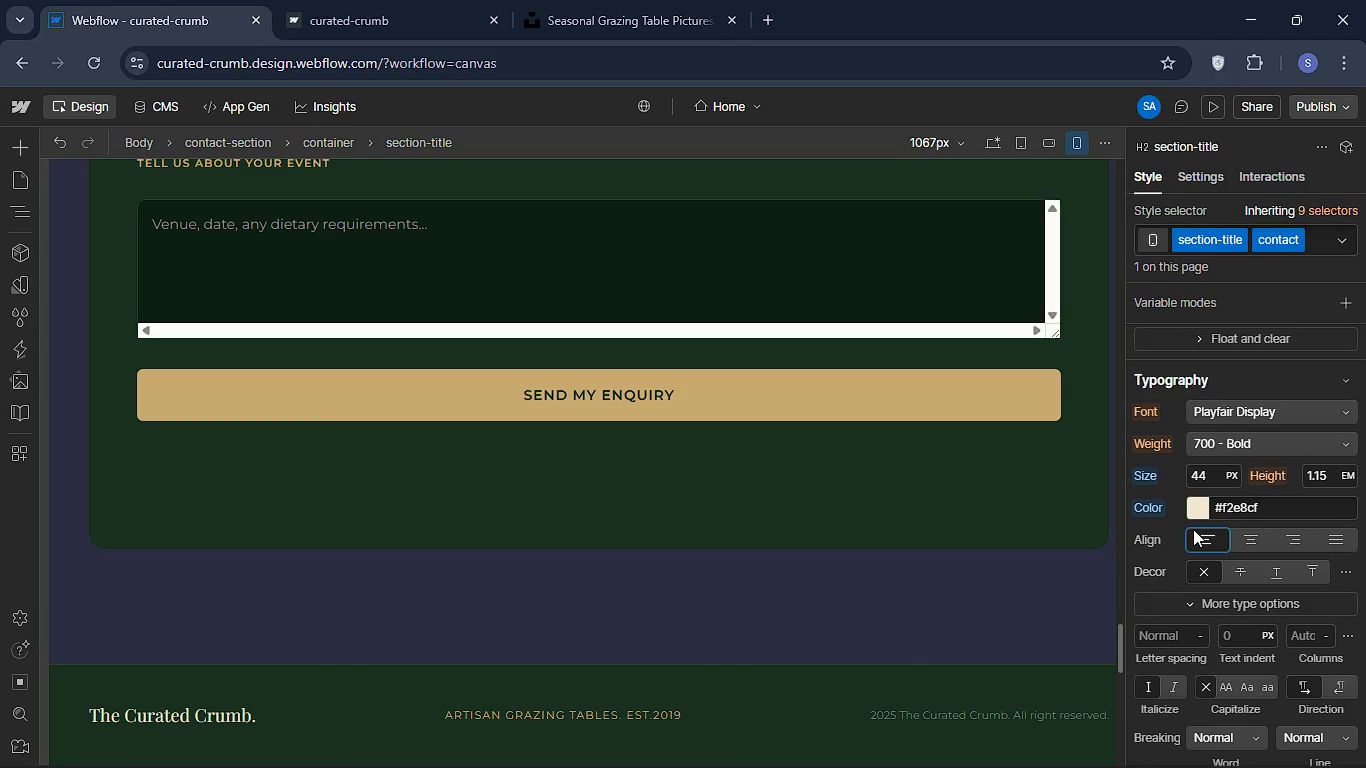 
left_click([1217, 472])
 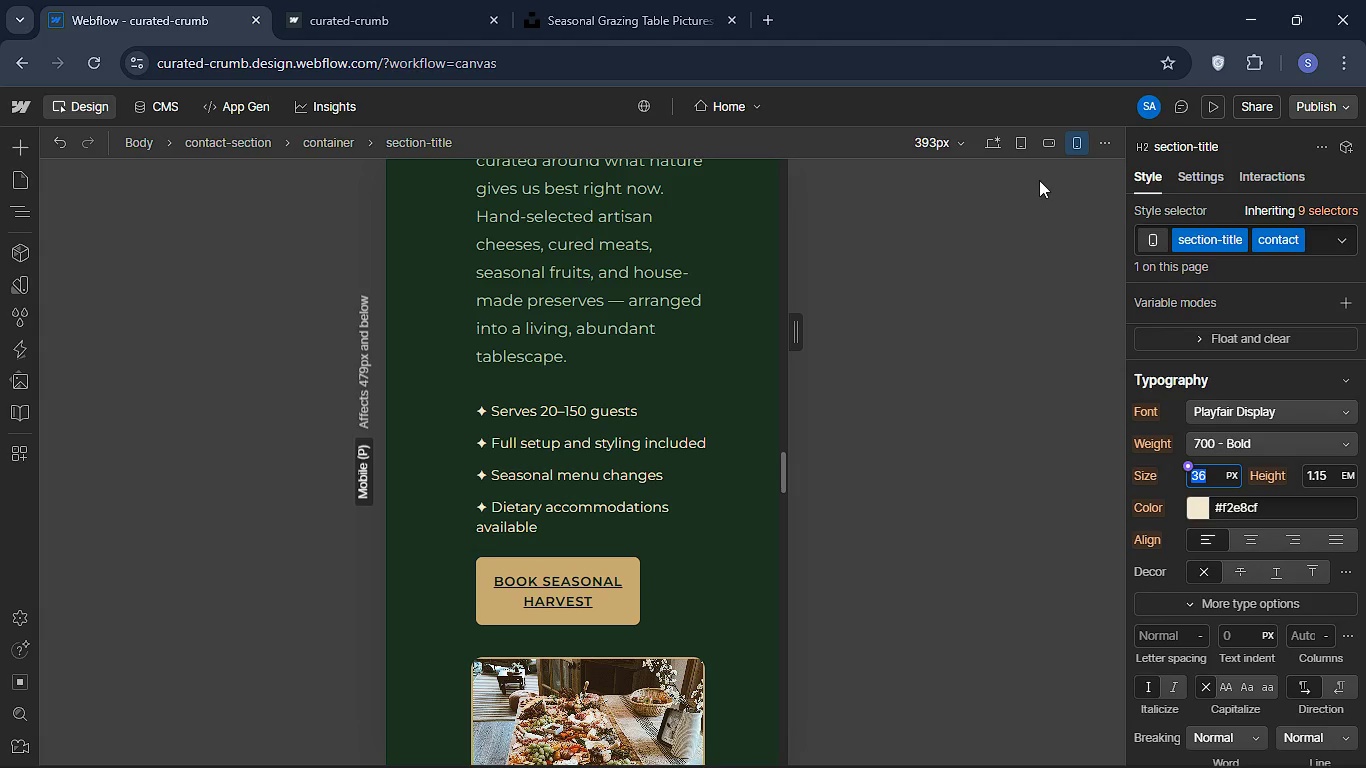 
left_click([1047, 142])
 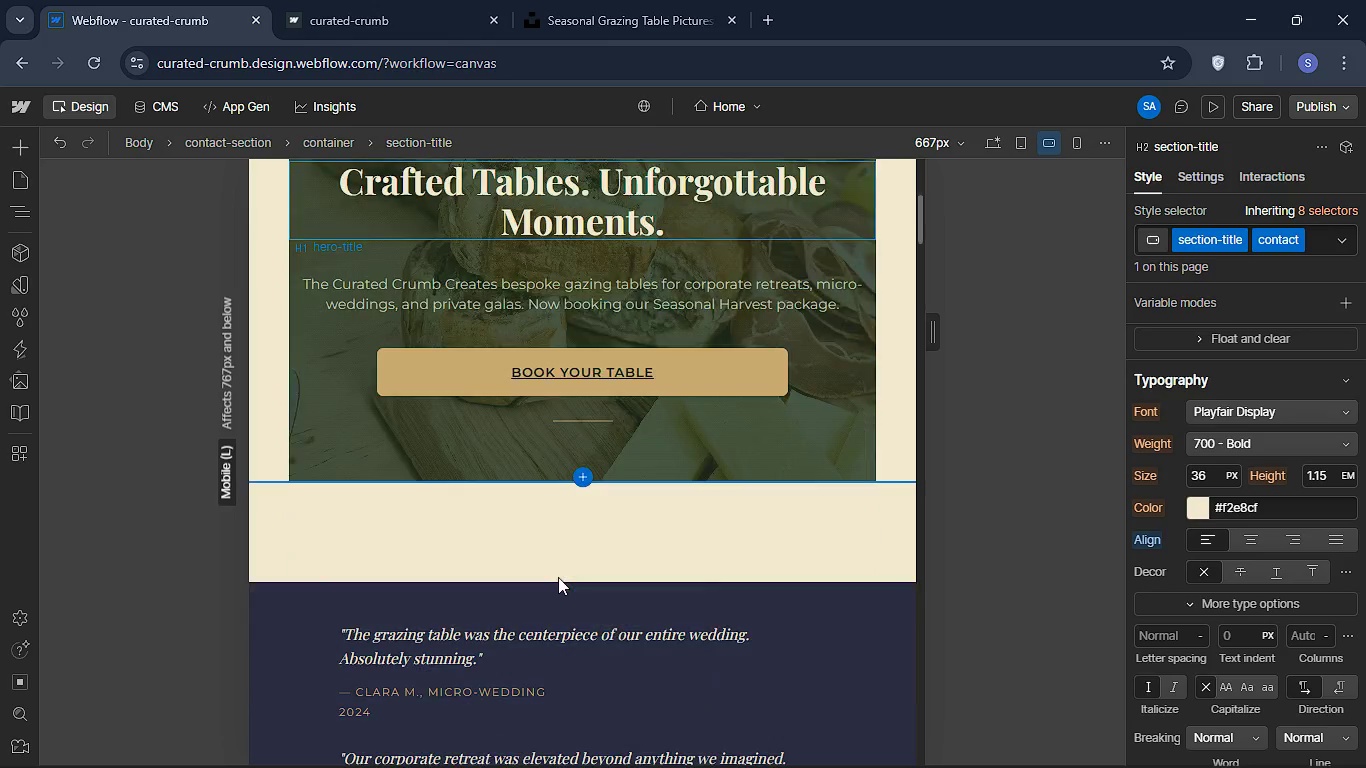 
wait(8.2)
 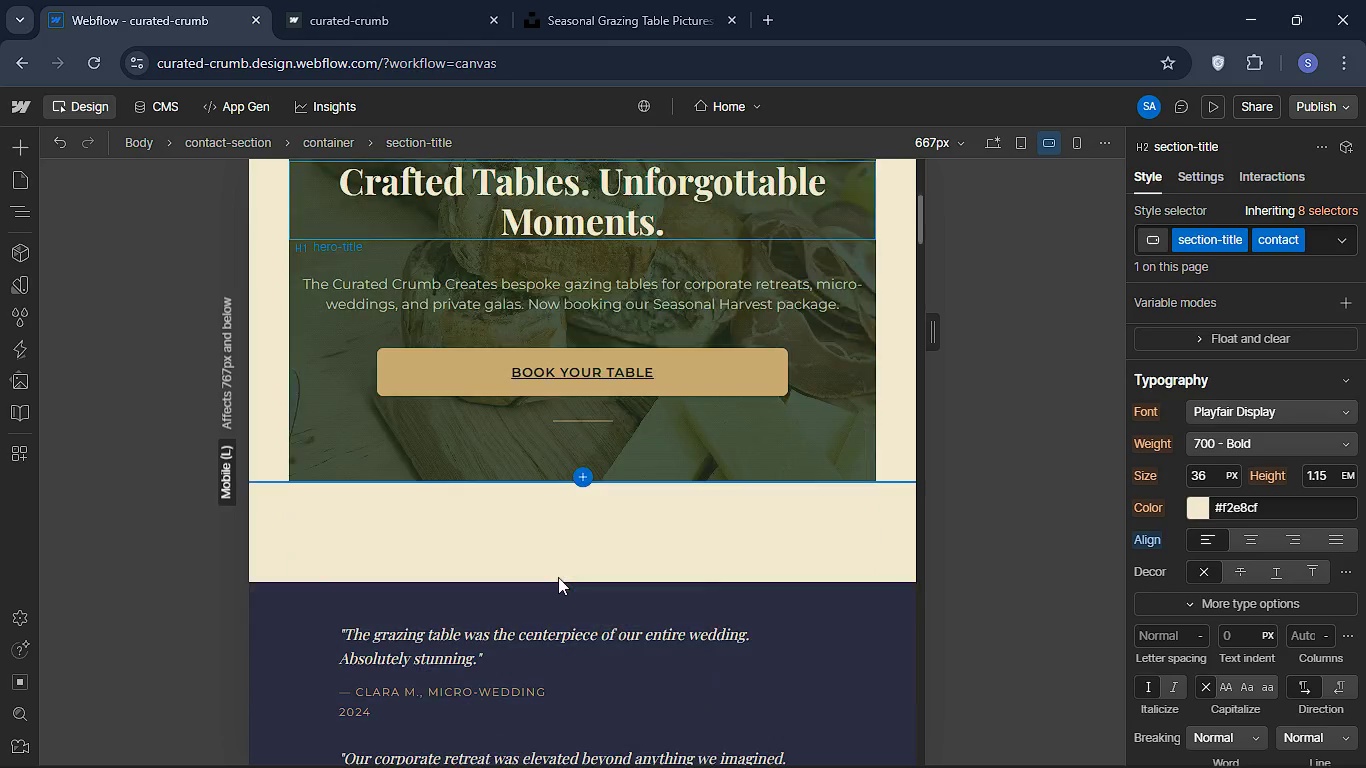 
scroll: coordinate [1208, 511], scroll_direction: down, amount: 1.0
 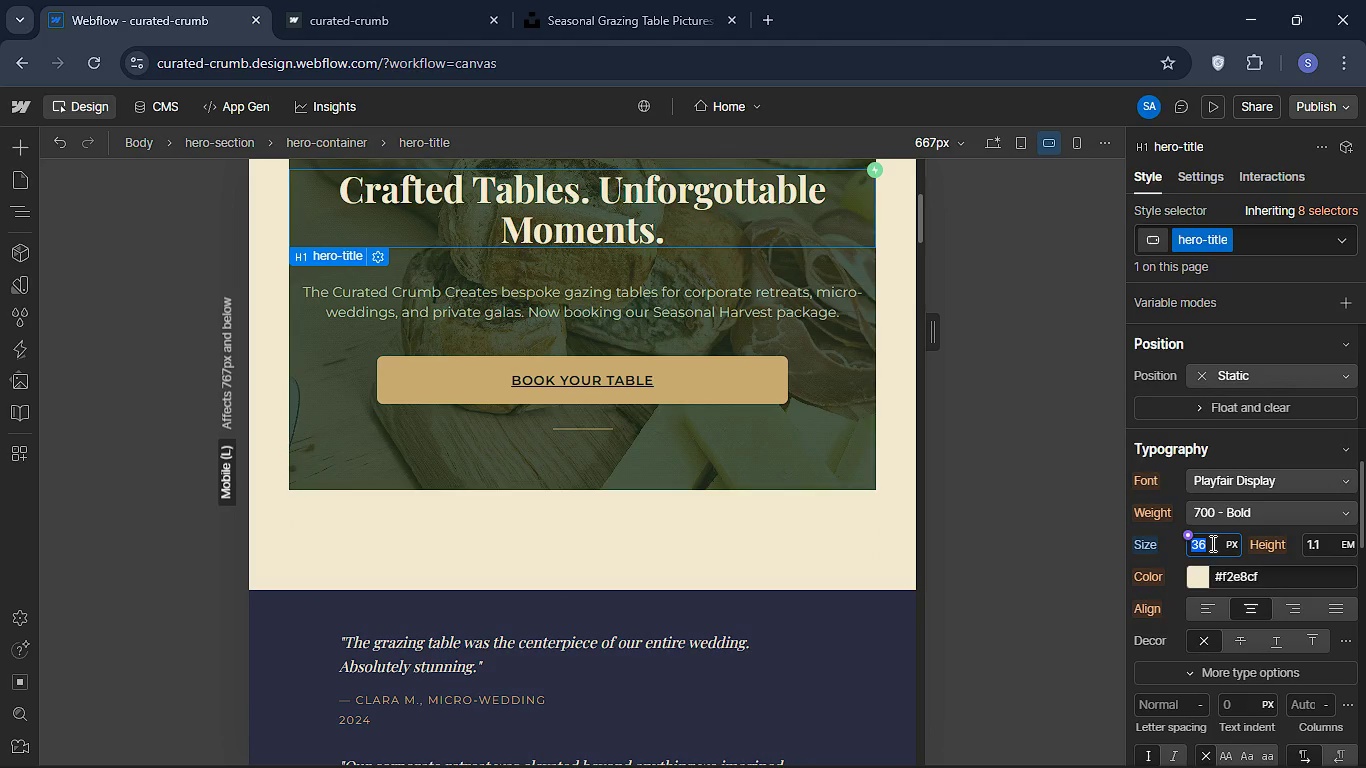 
left_click([1211, 543])
 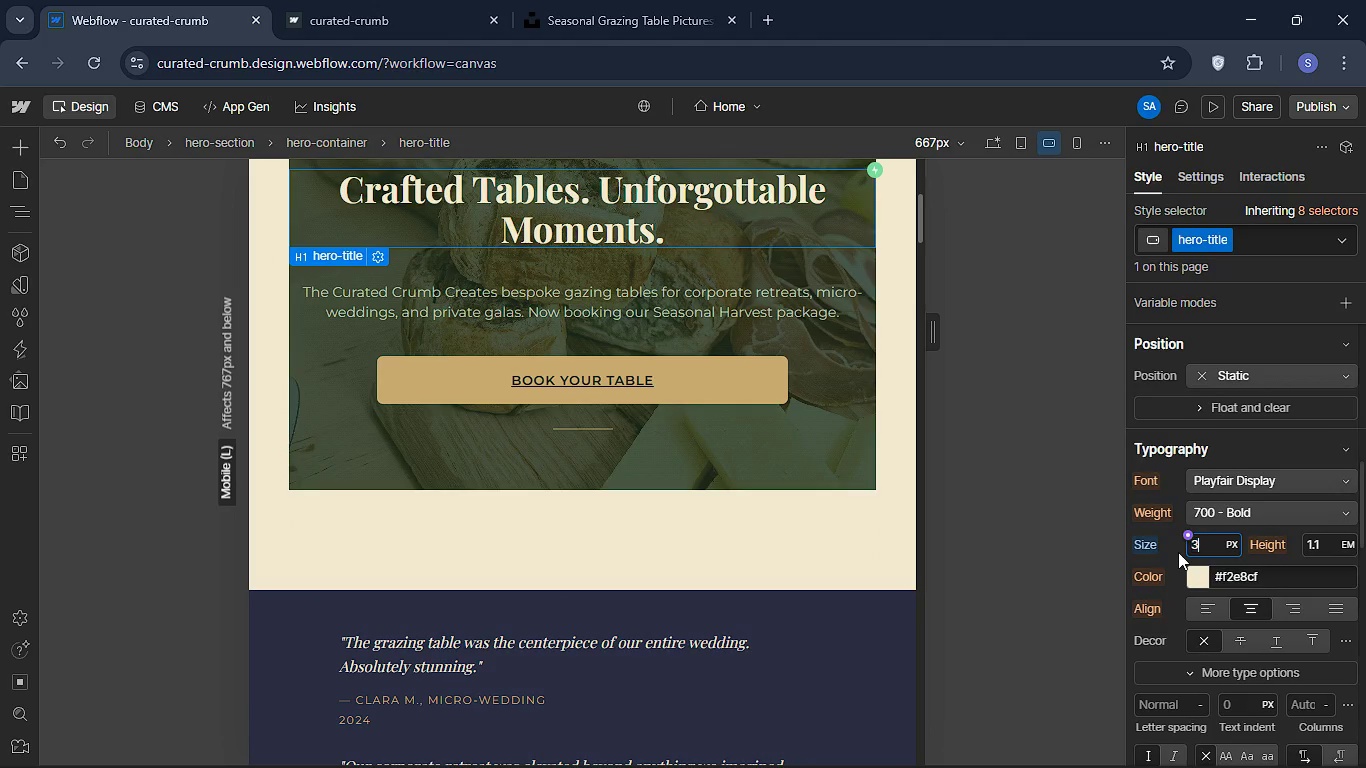 
type(30)
 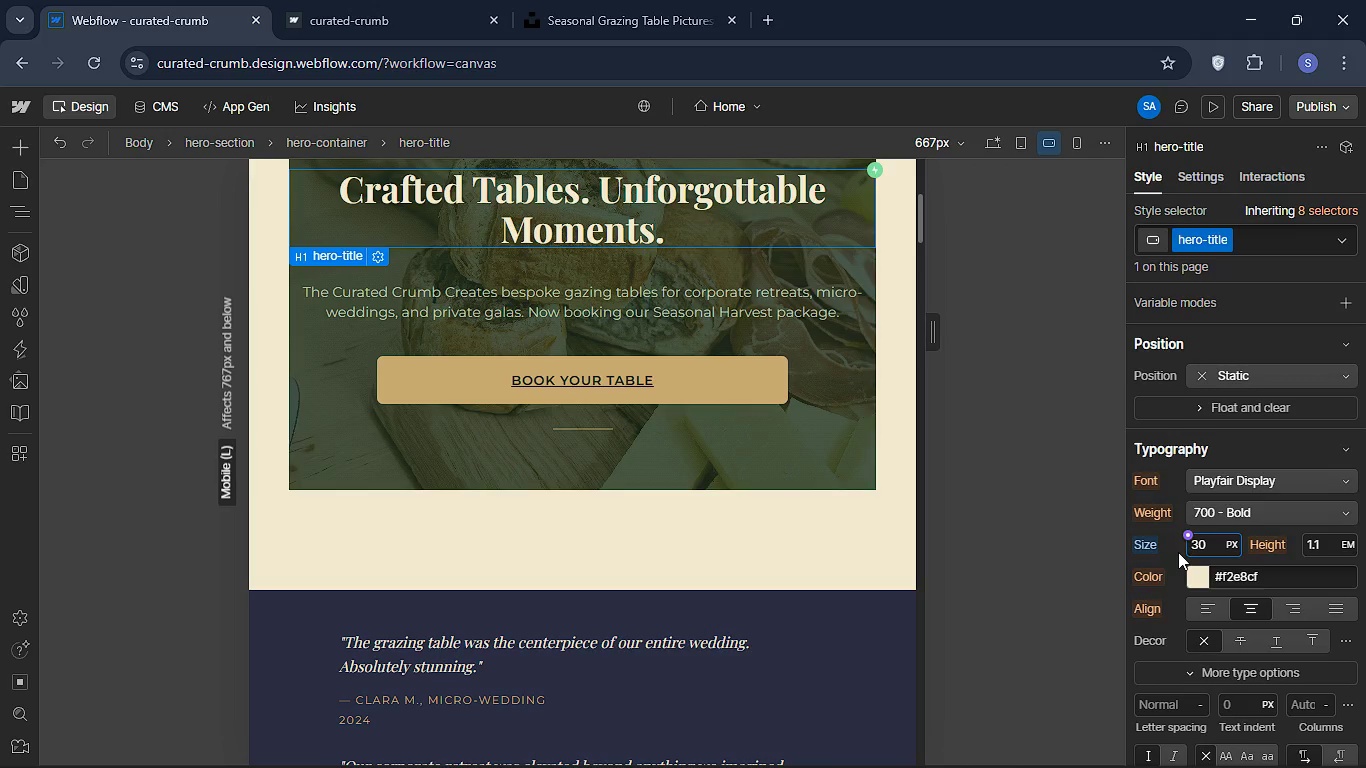 
key(Enter)
 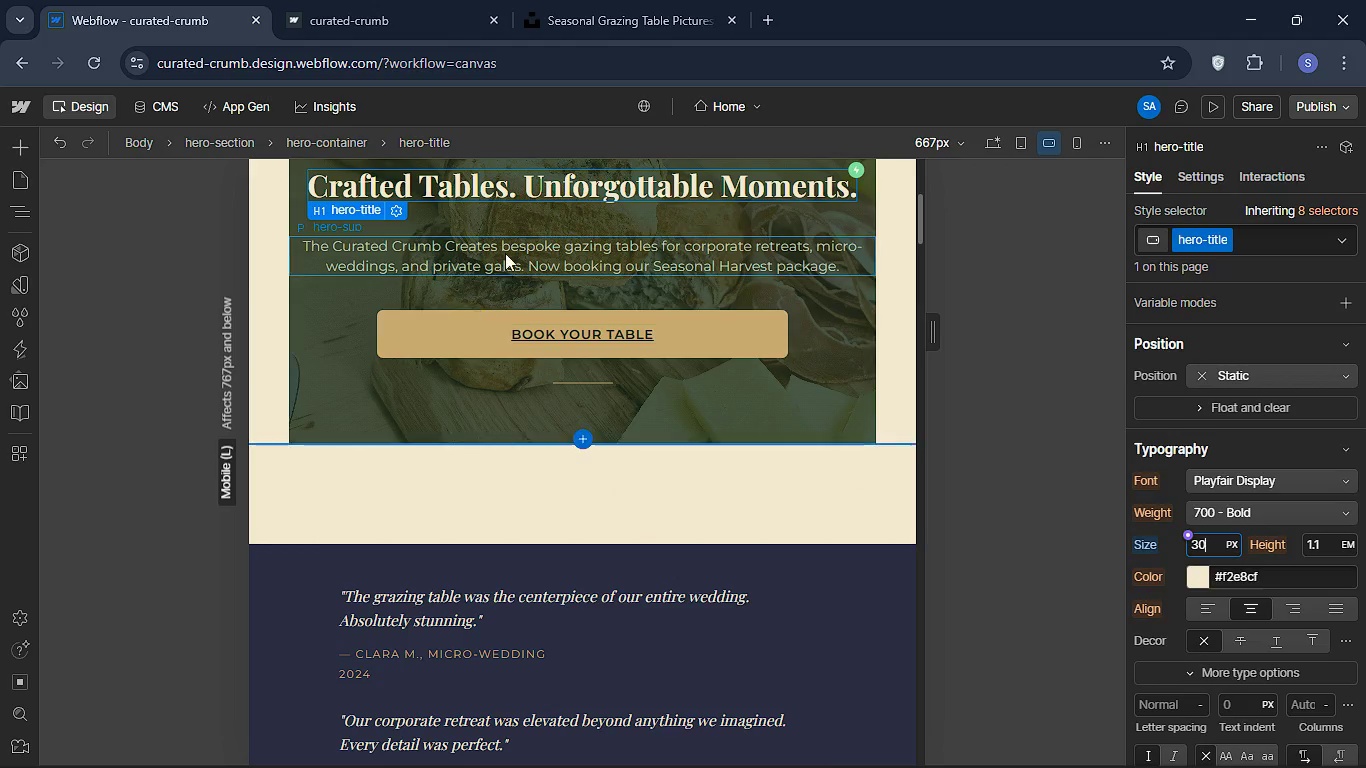 
left_click([505, 252])
 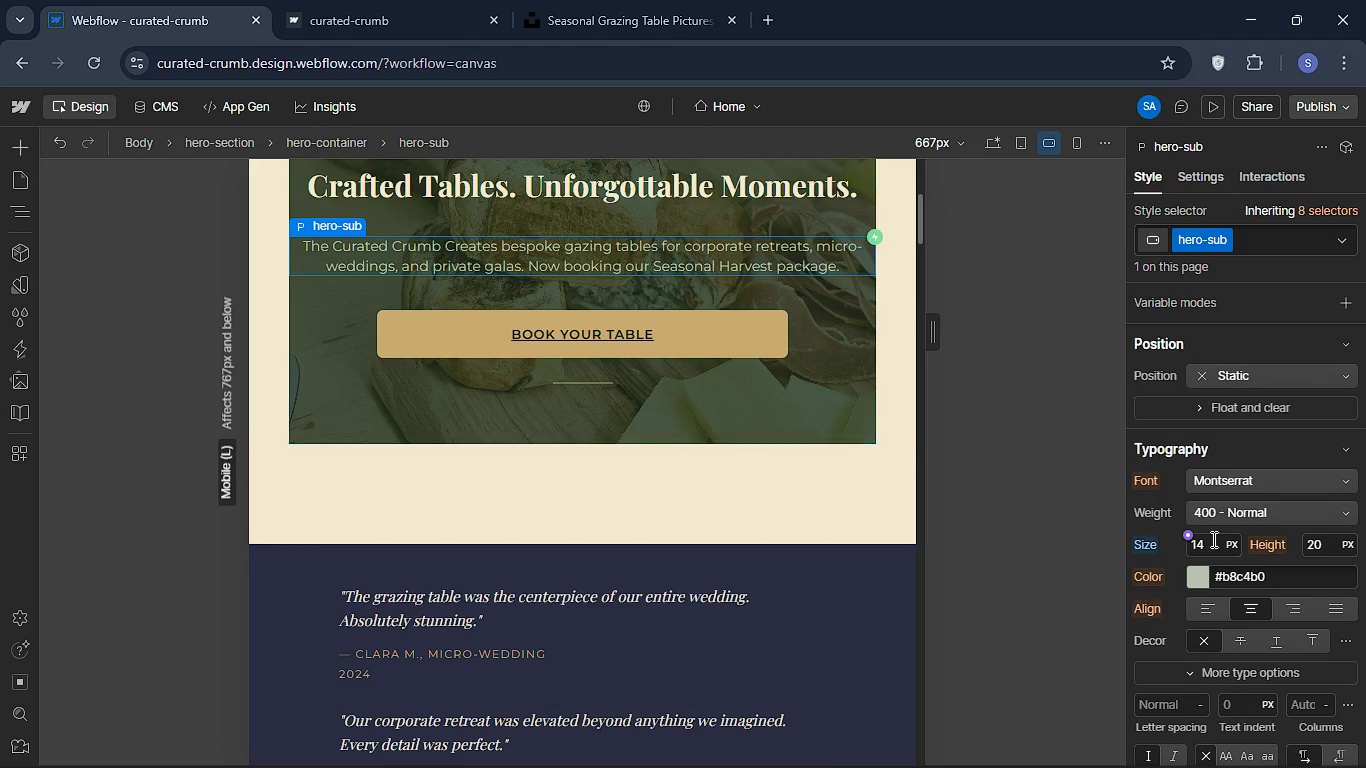 
left_click([1212, 539])
 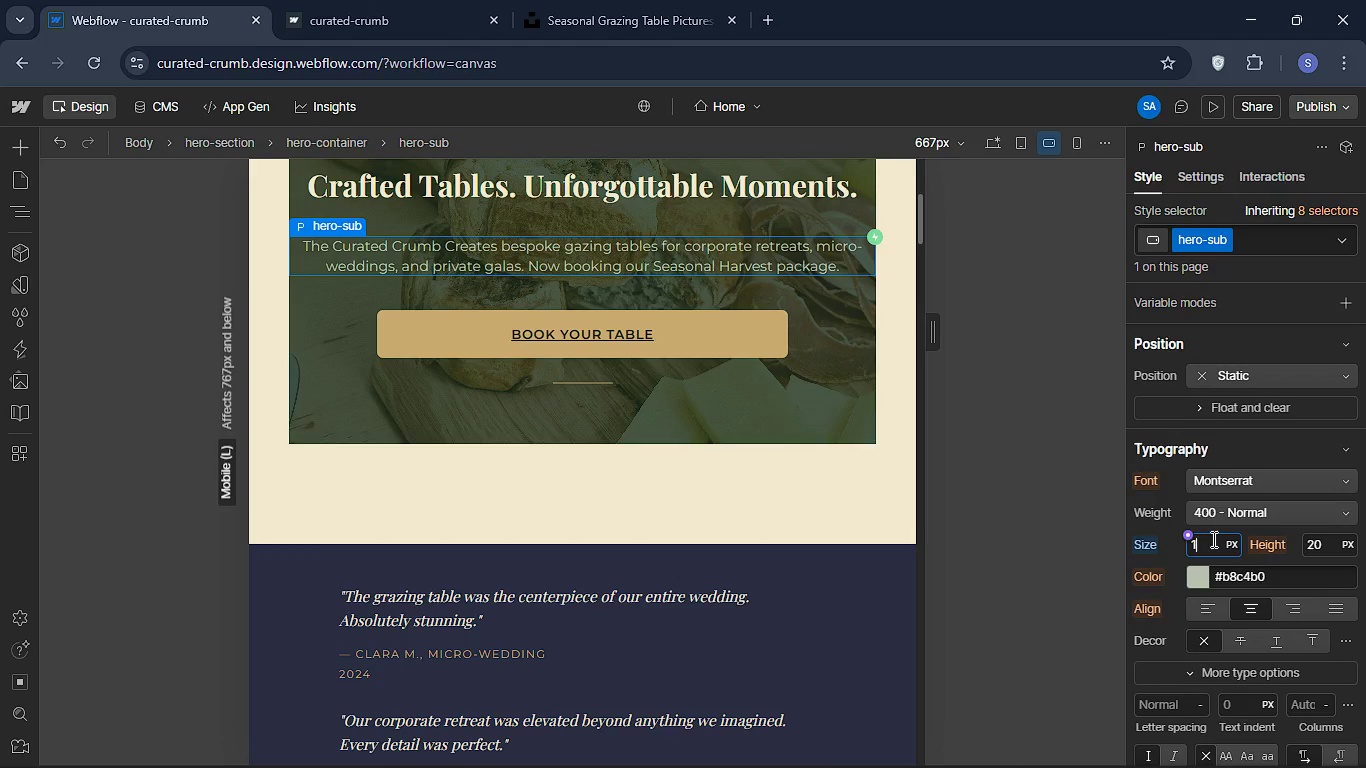 
type(12)
 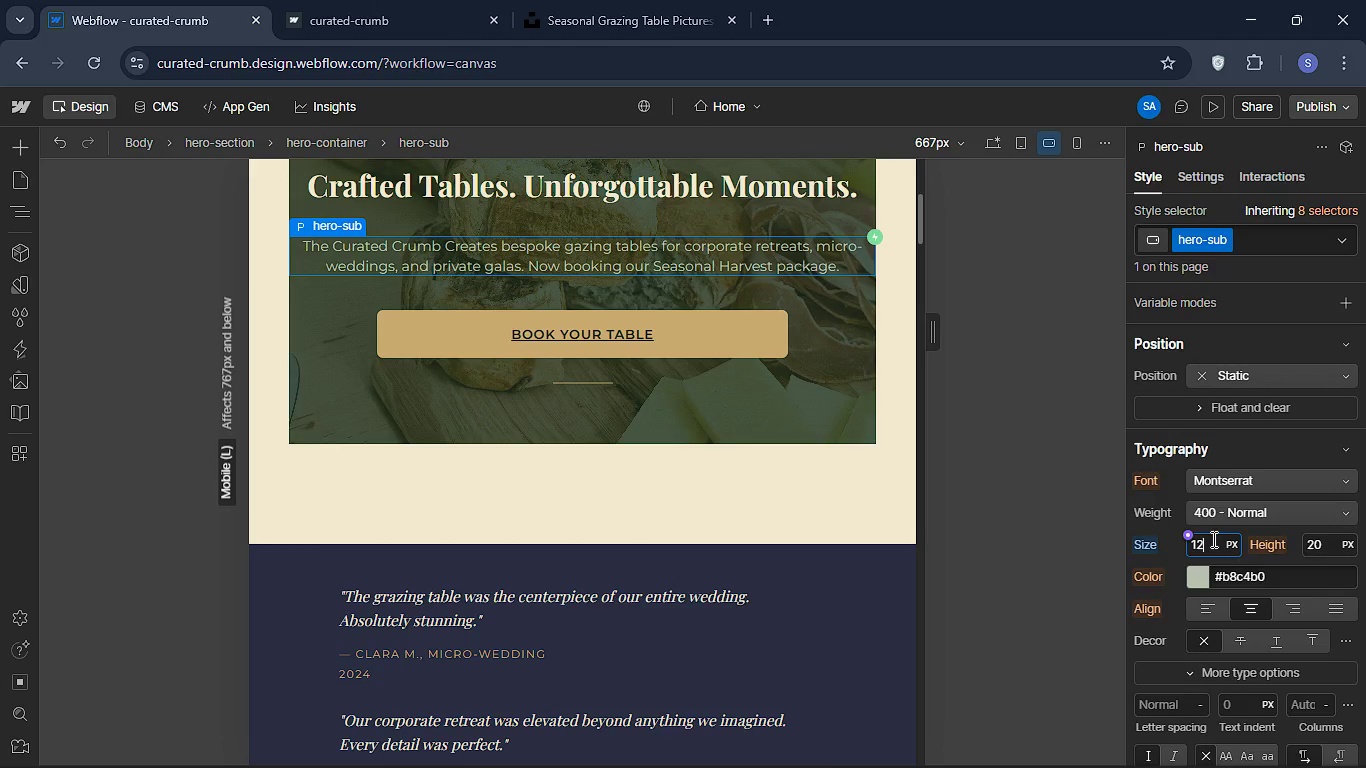 
key(Enter)
 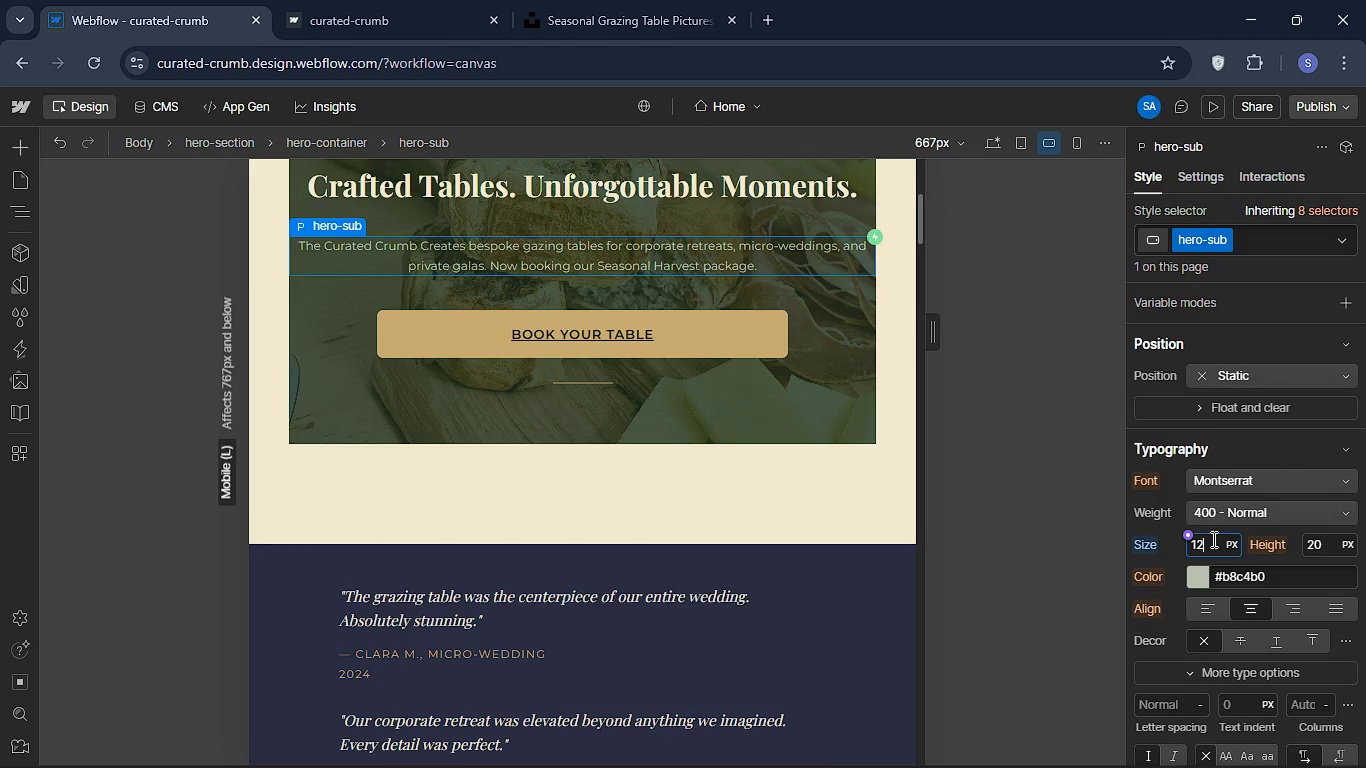 
key(Backspace)
key(Backspace)
type(14)
 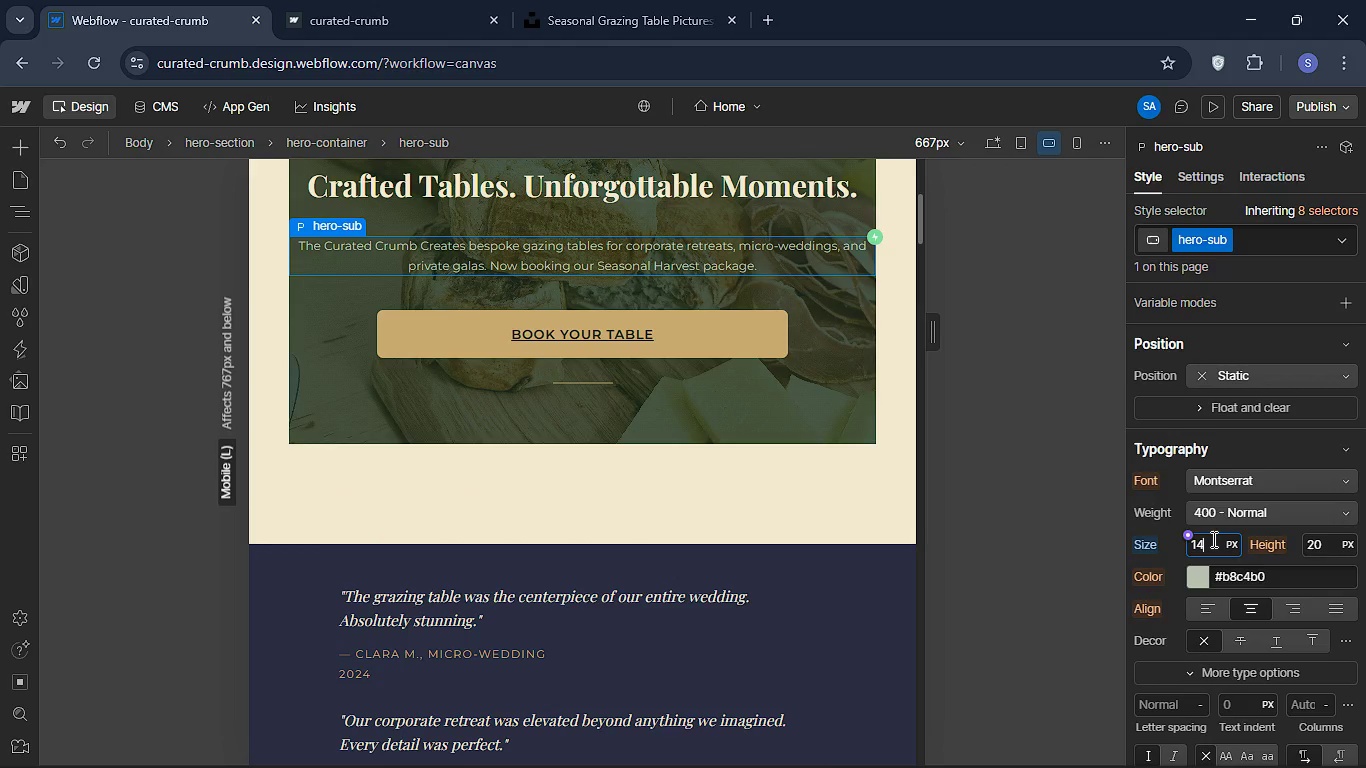 
key(Enter)
 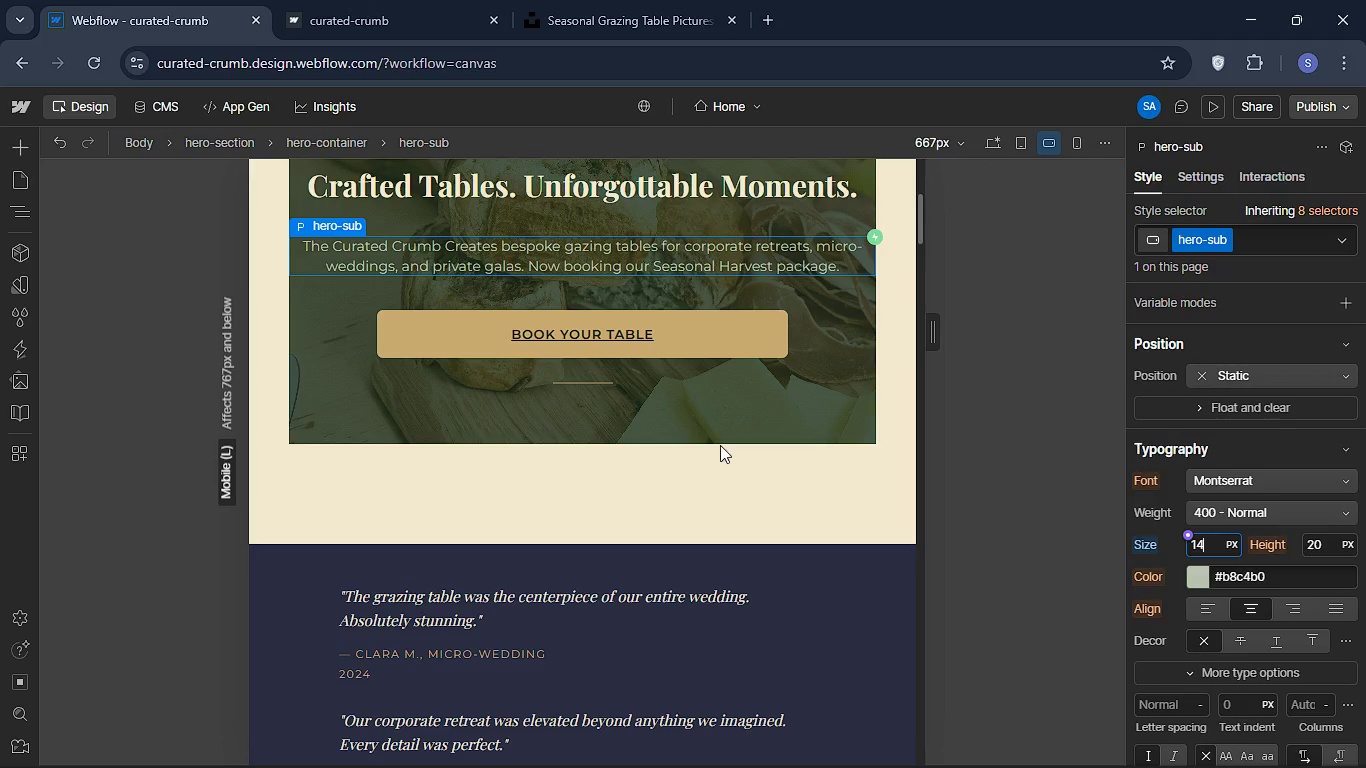 
scroll: coordinate [477, 440], scroll_direction: down, amount: 28.0
 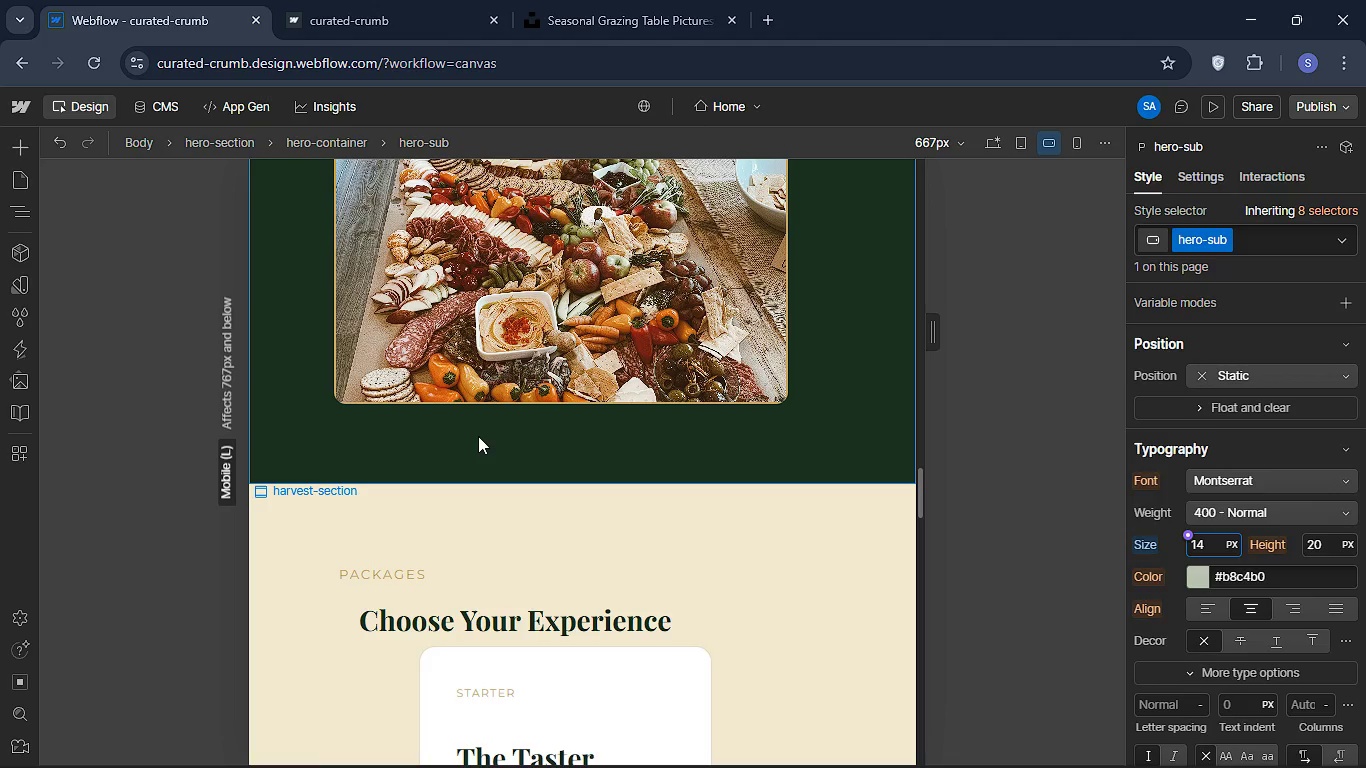 
scroll: coordinate [477, 457], scroll_direction: down, amount: 9.0
 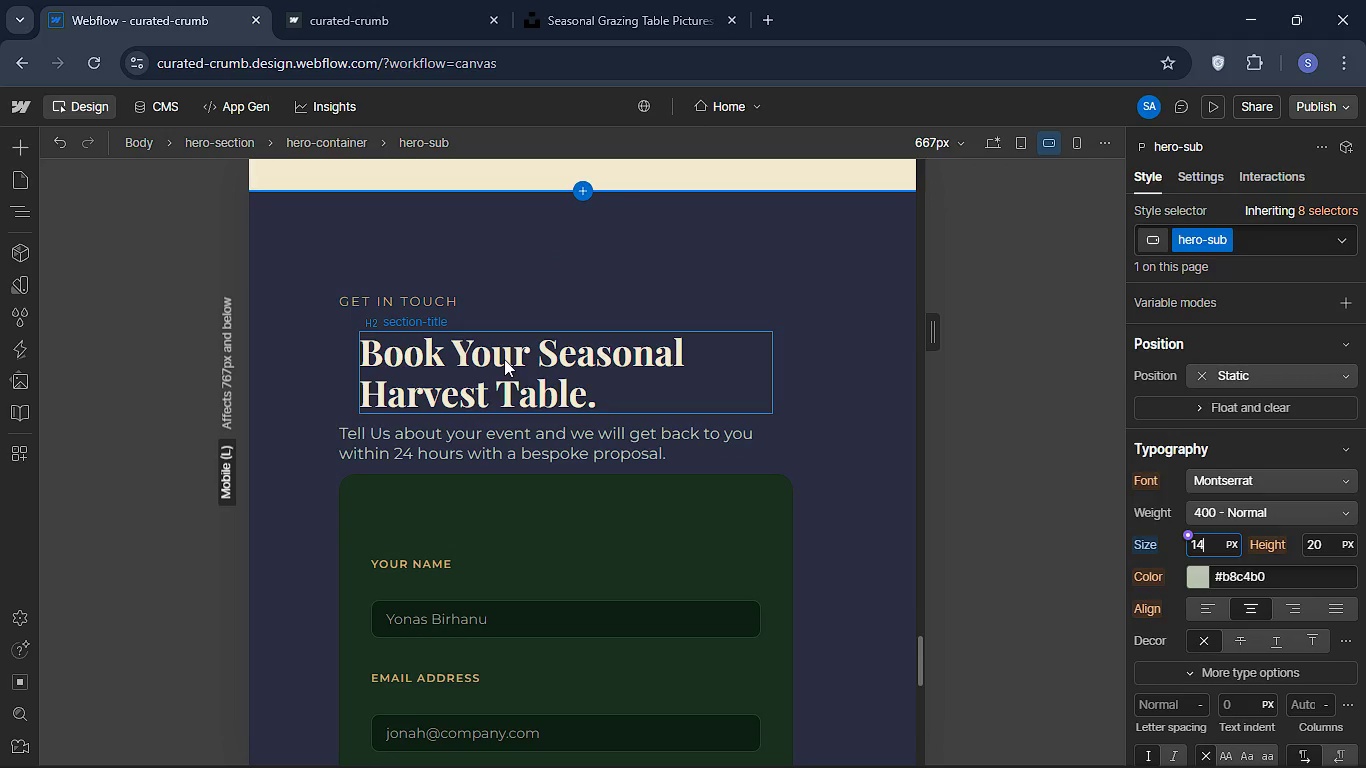 
left_click([504, 359])
 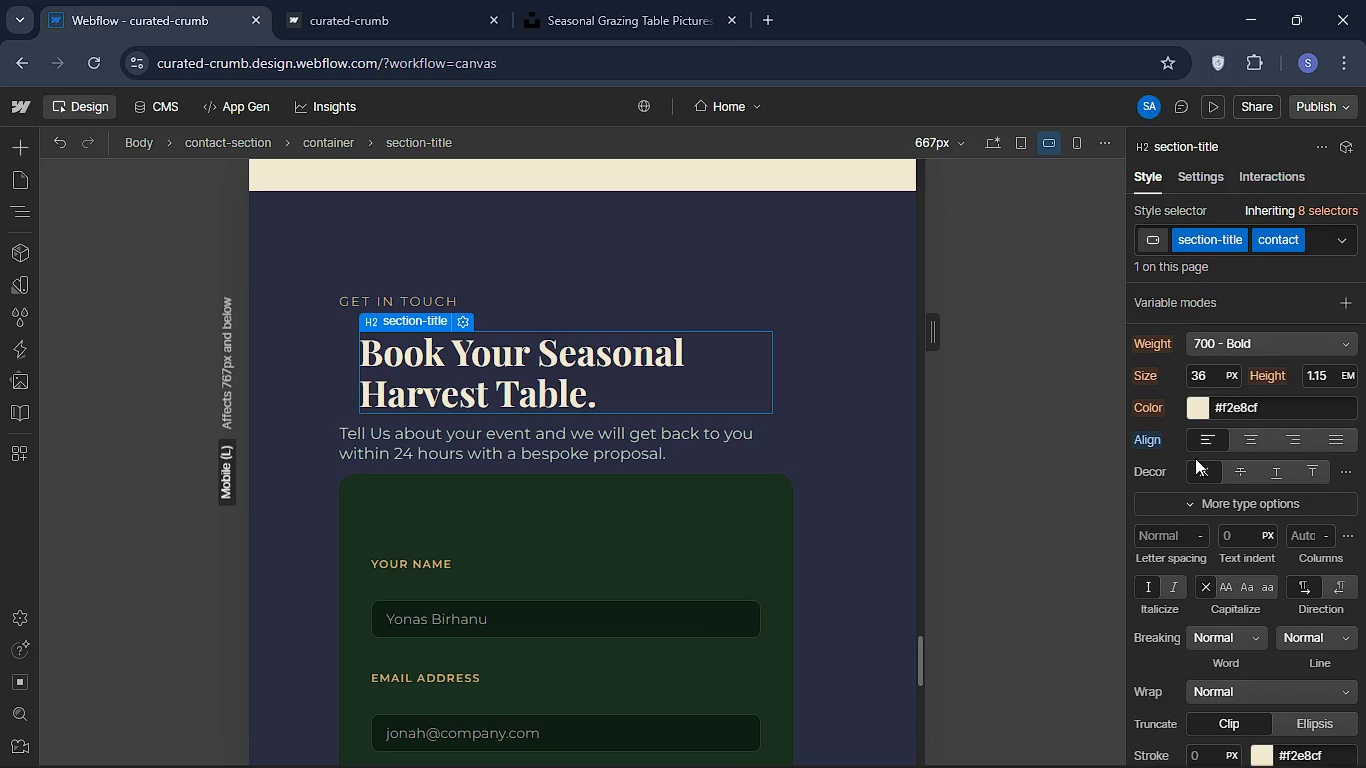 
left_click([1204, 375])
 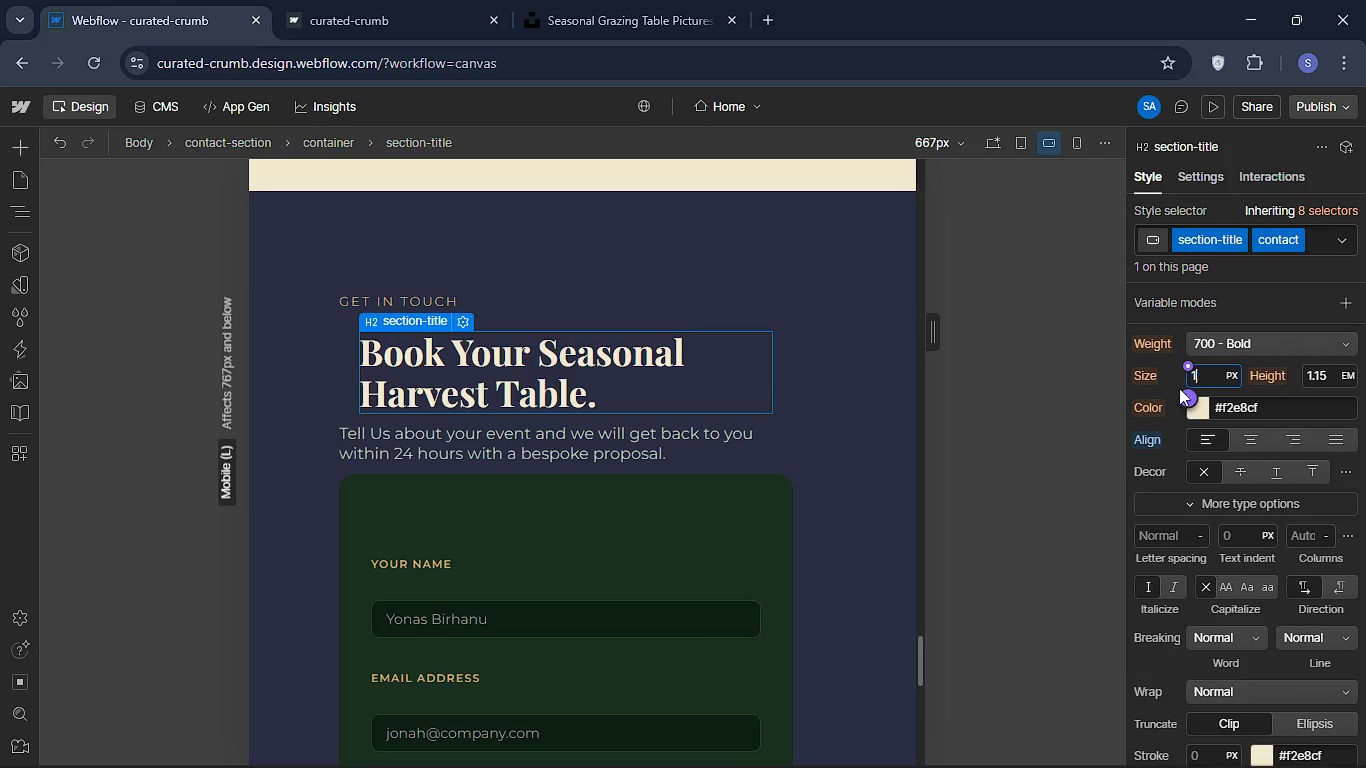 
type(14)
 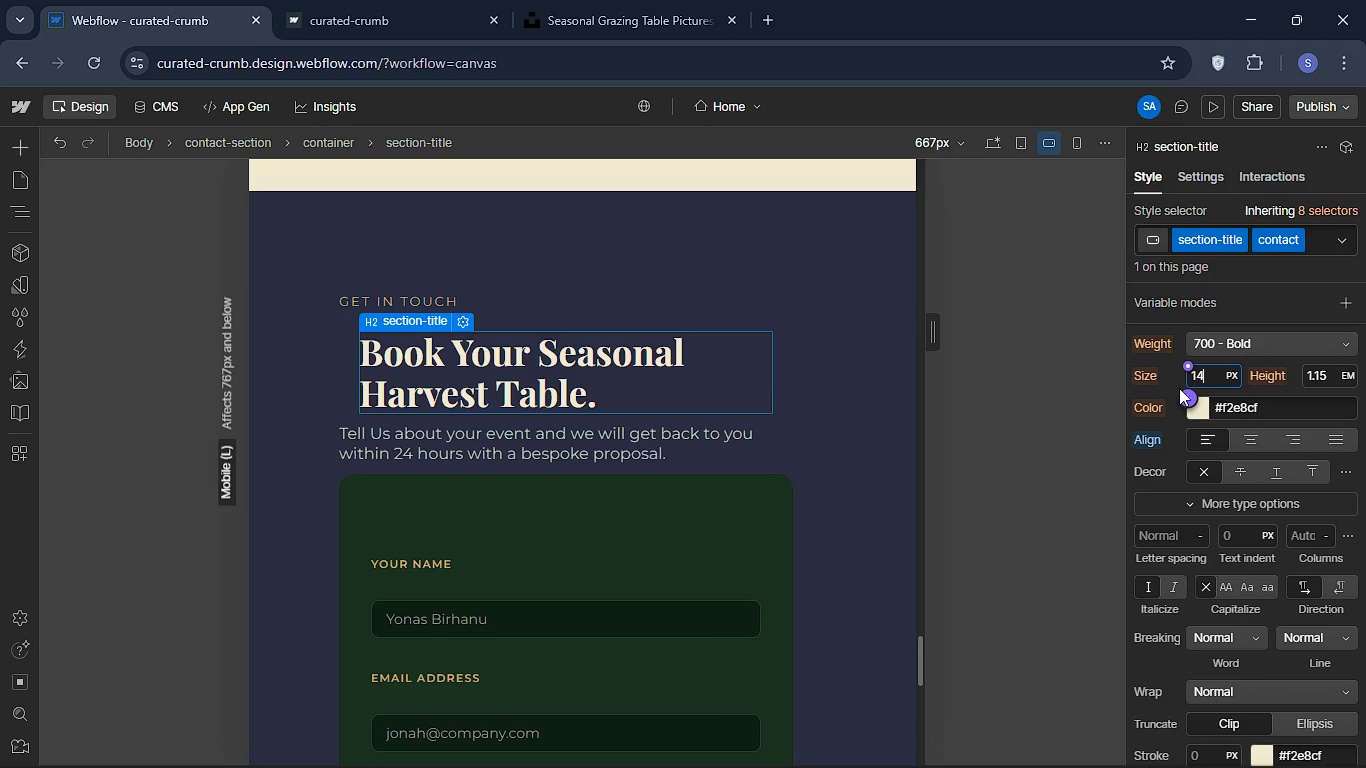 
key(Enter)
 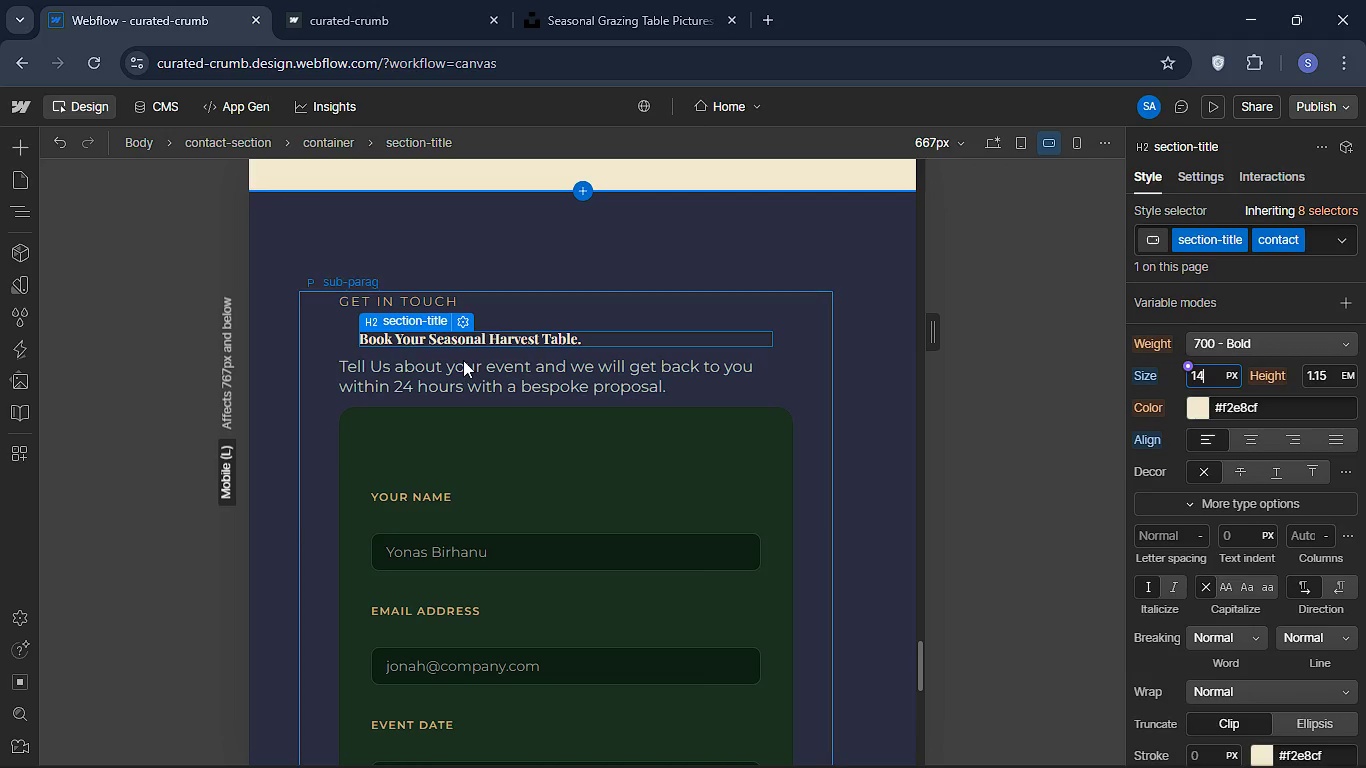 
left_click([465, 374])
 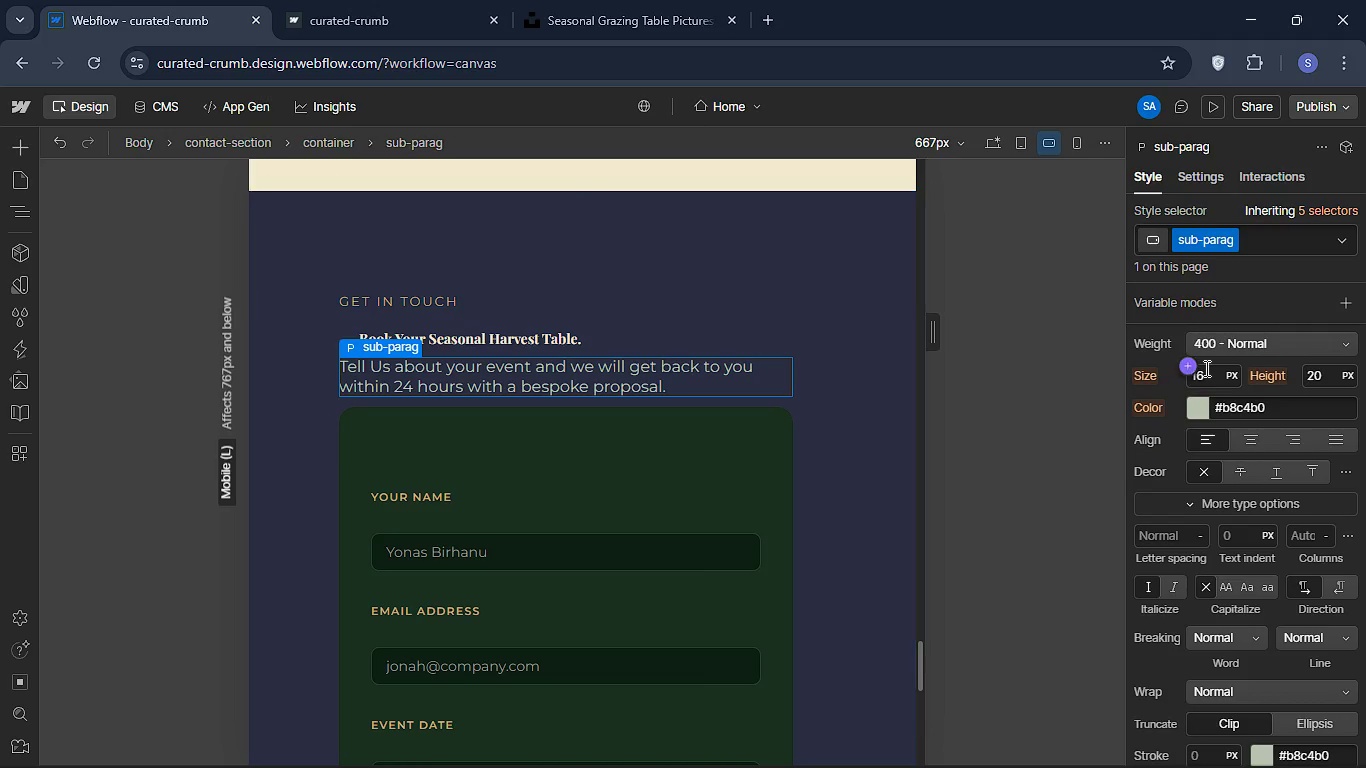 
left_click([1214, 375])
 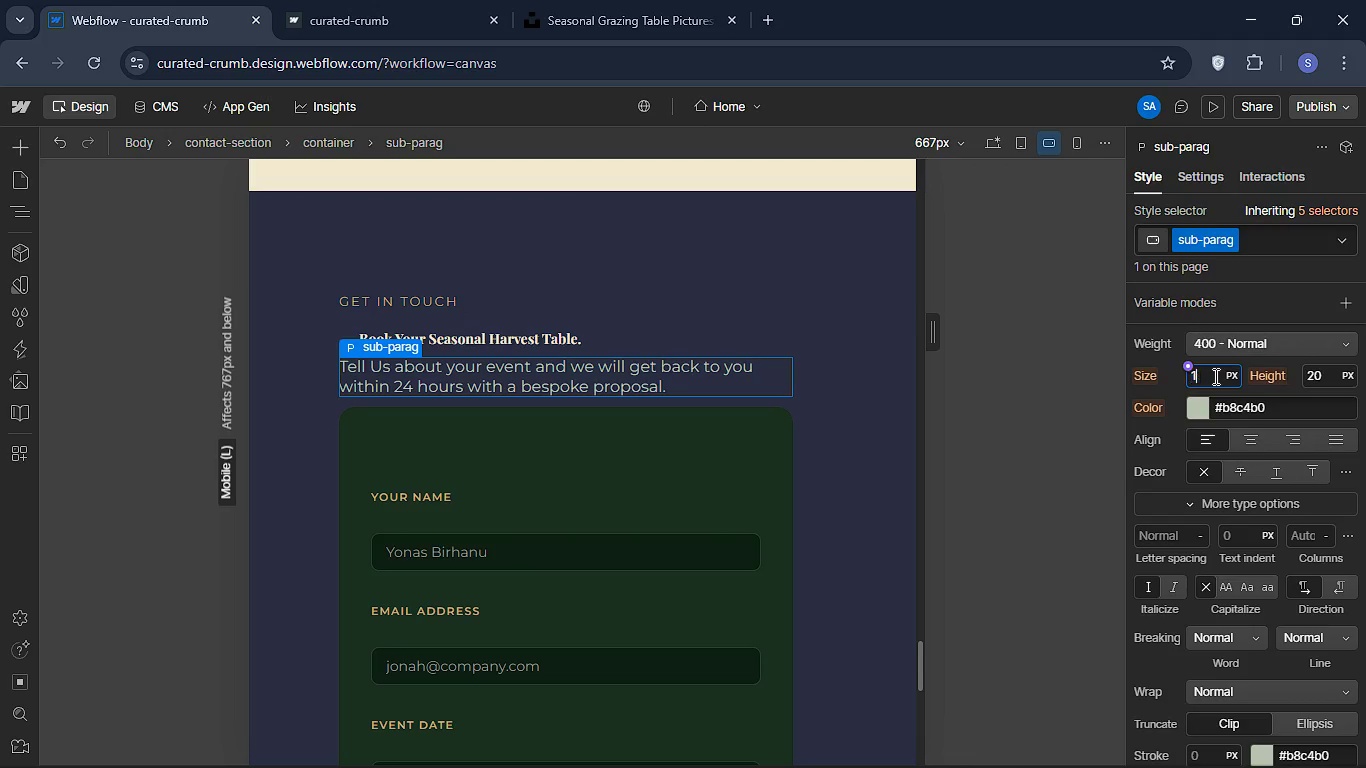 
type(14)
 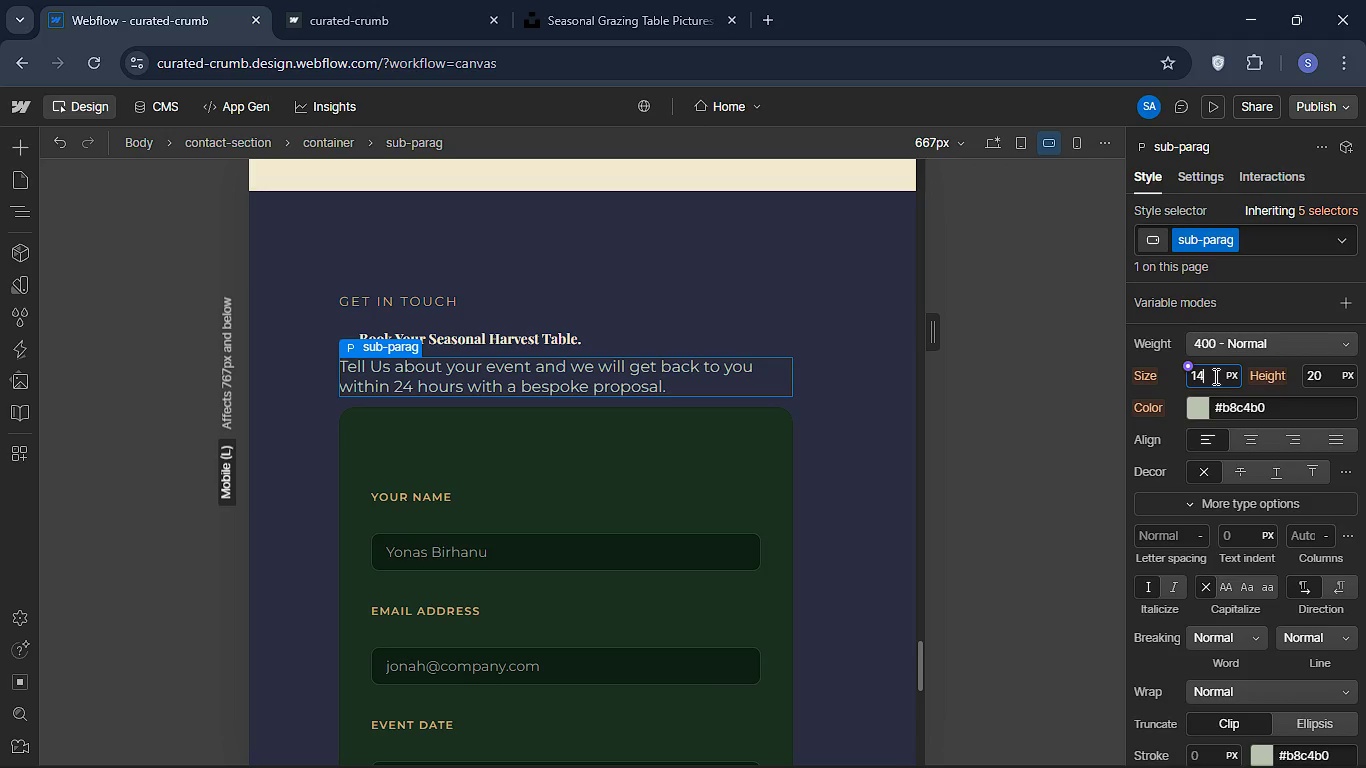 
key(Enter)
 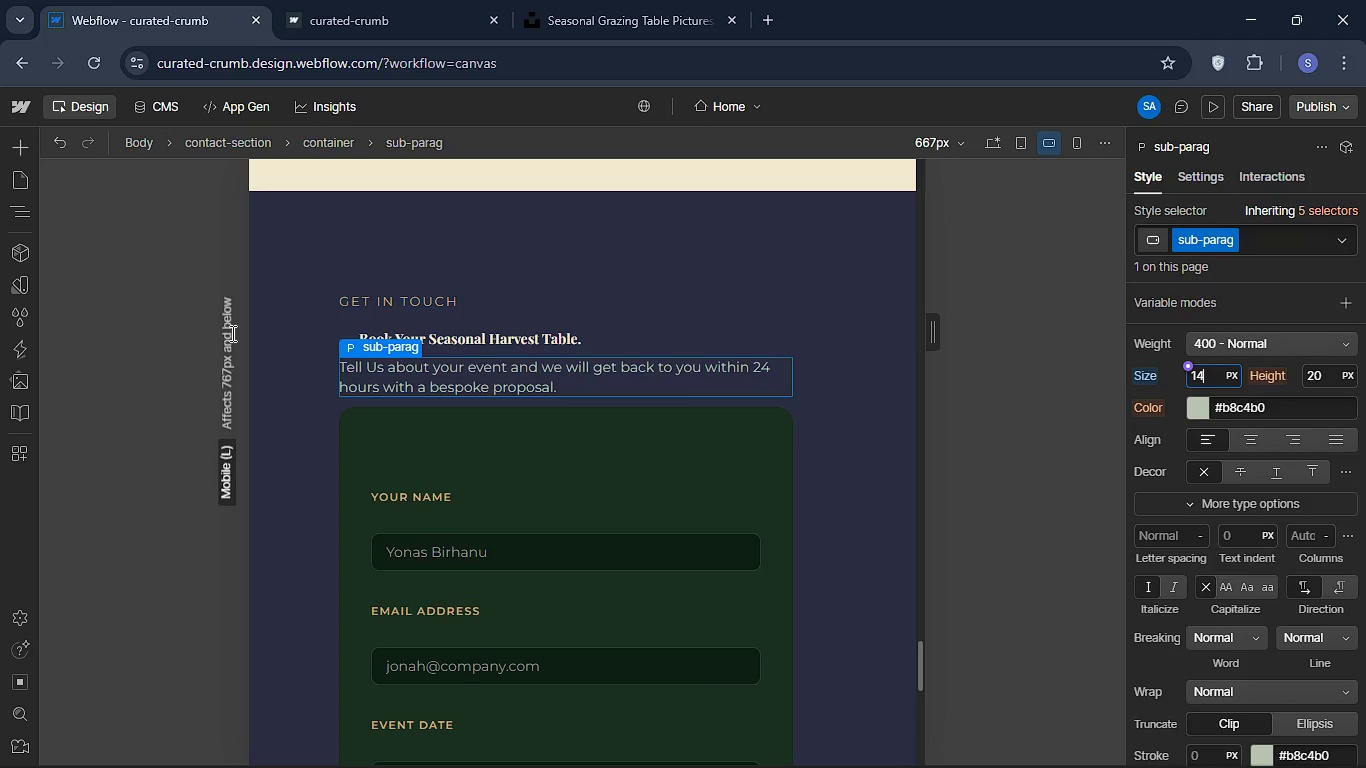 
left_click([528, 334])
 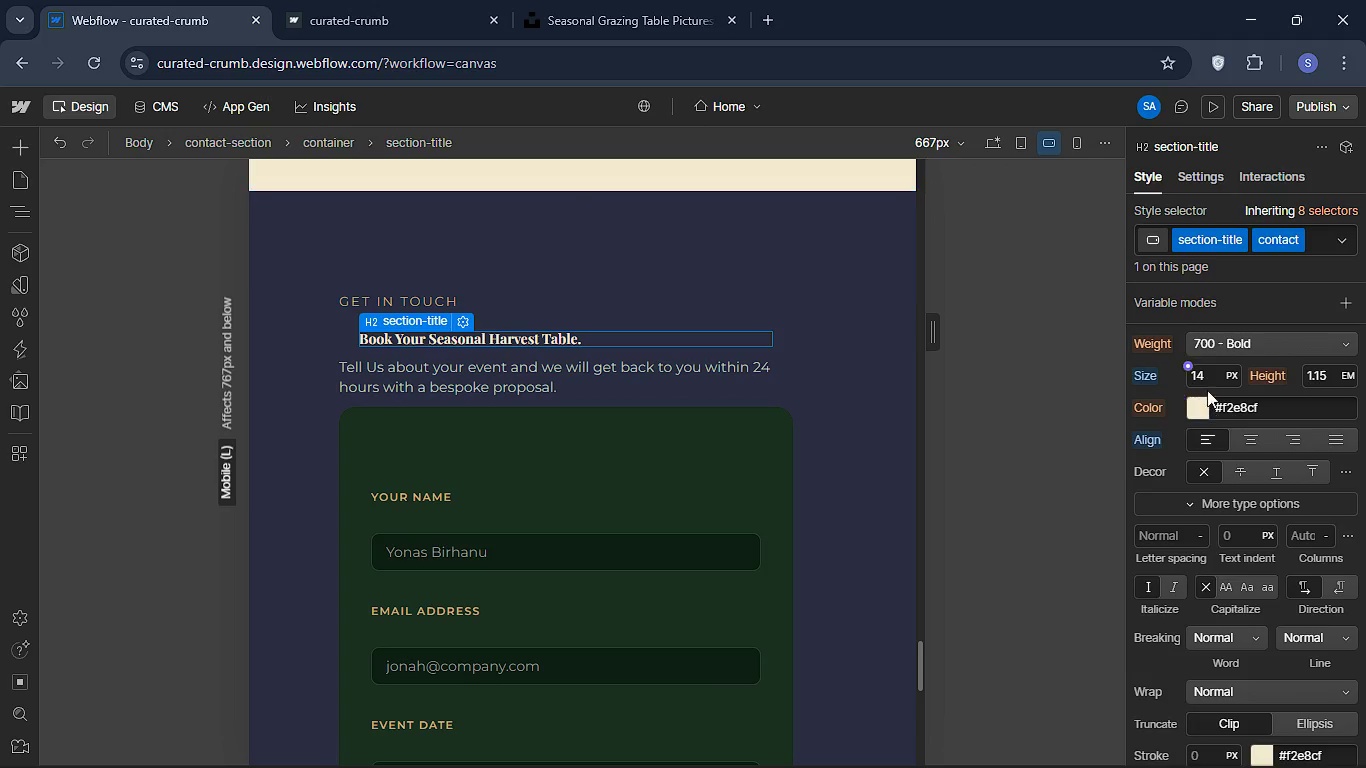 
left_click([1205, 377])
 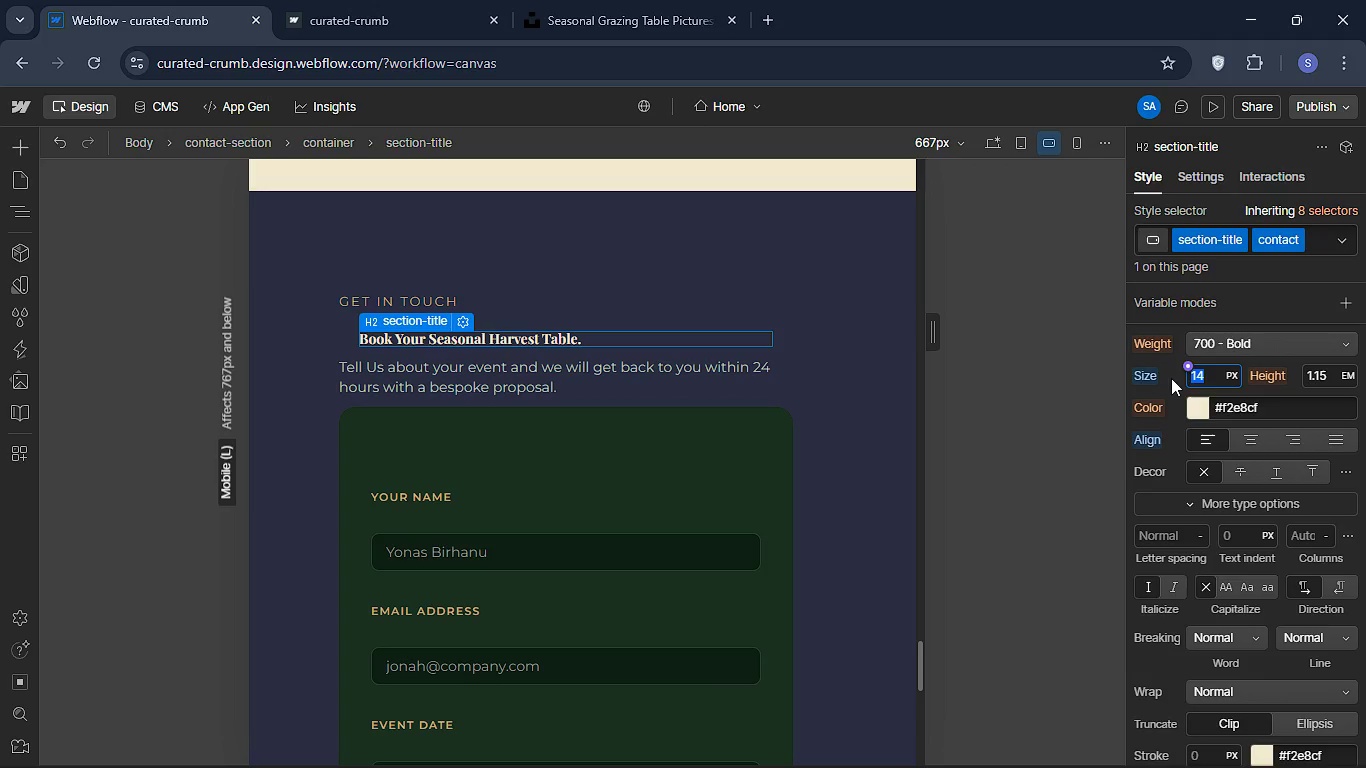 
type(34)
 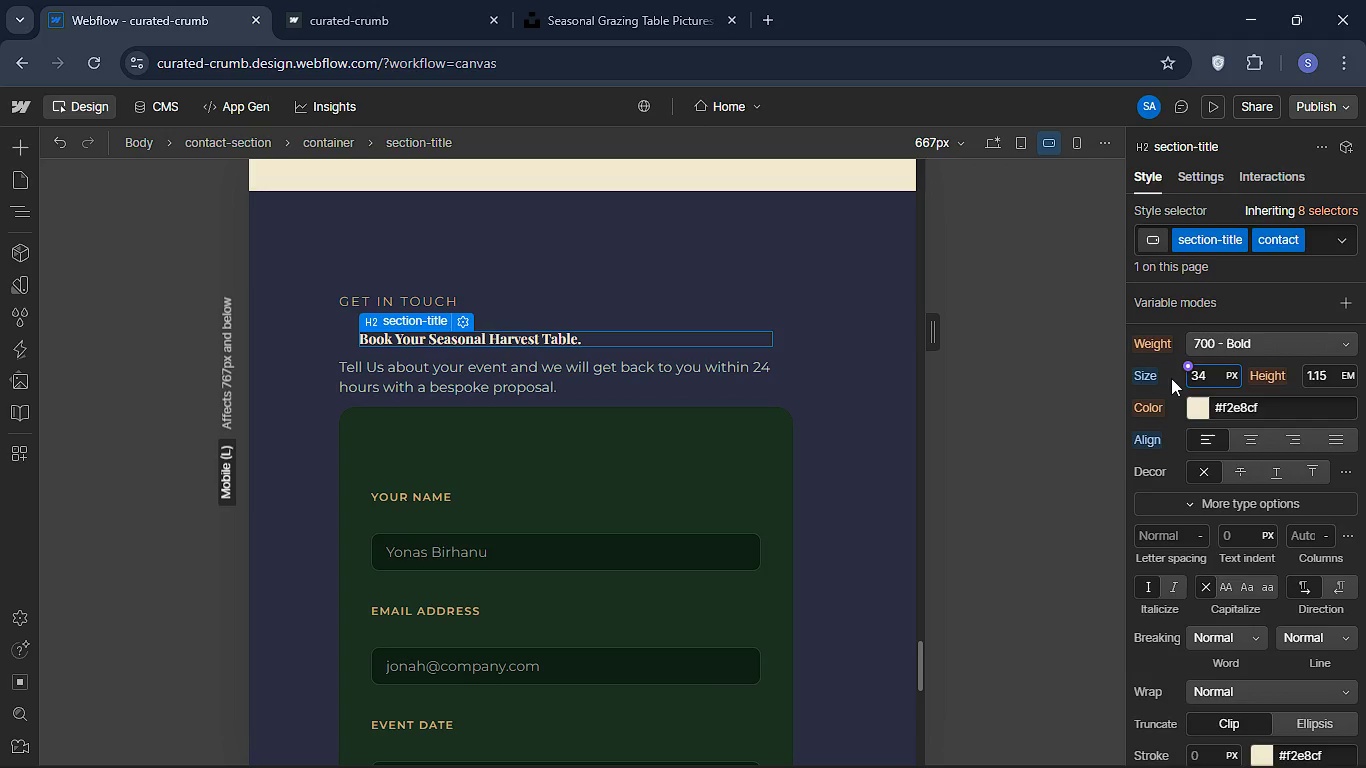 
key(Enter)
 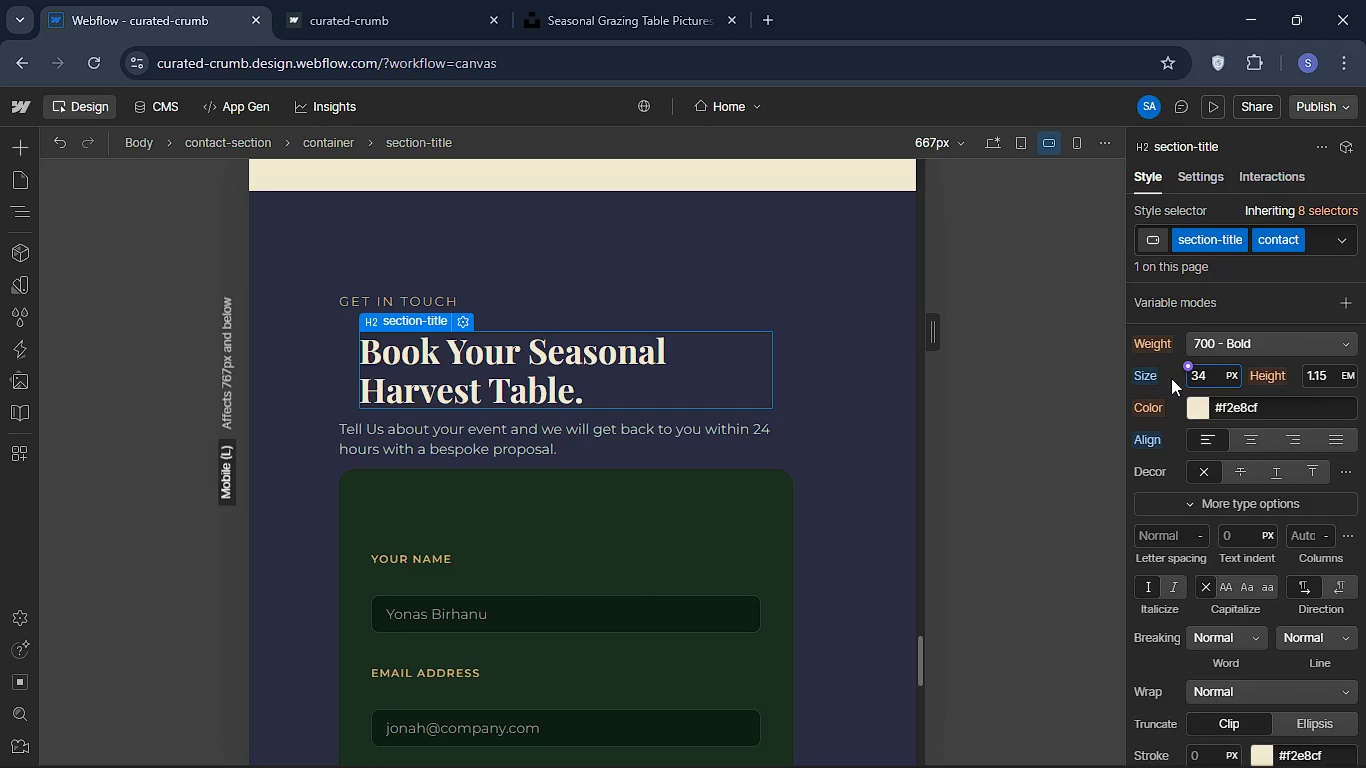 
key(Backspace)
key(Backspace)
type(26)
 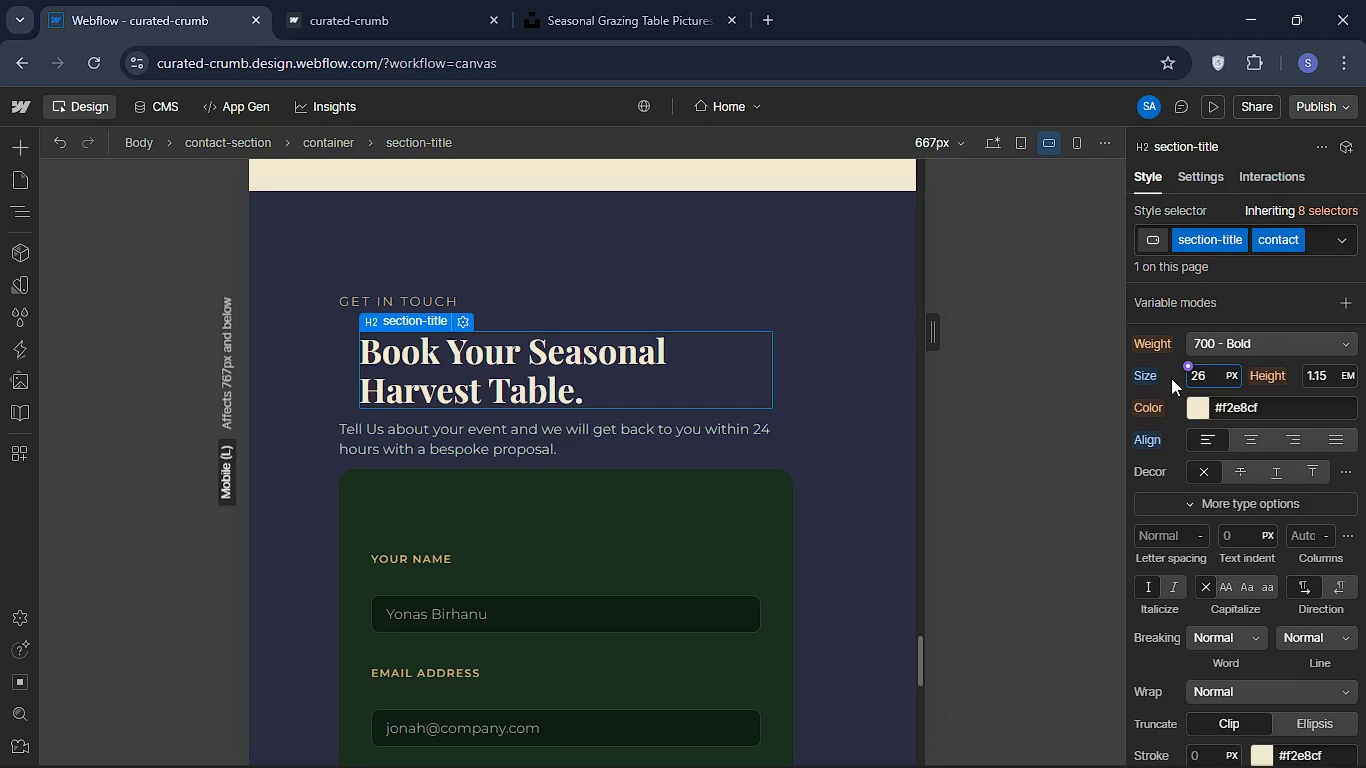 
key(Enter)
 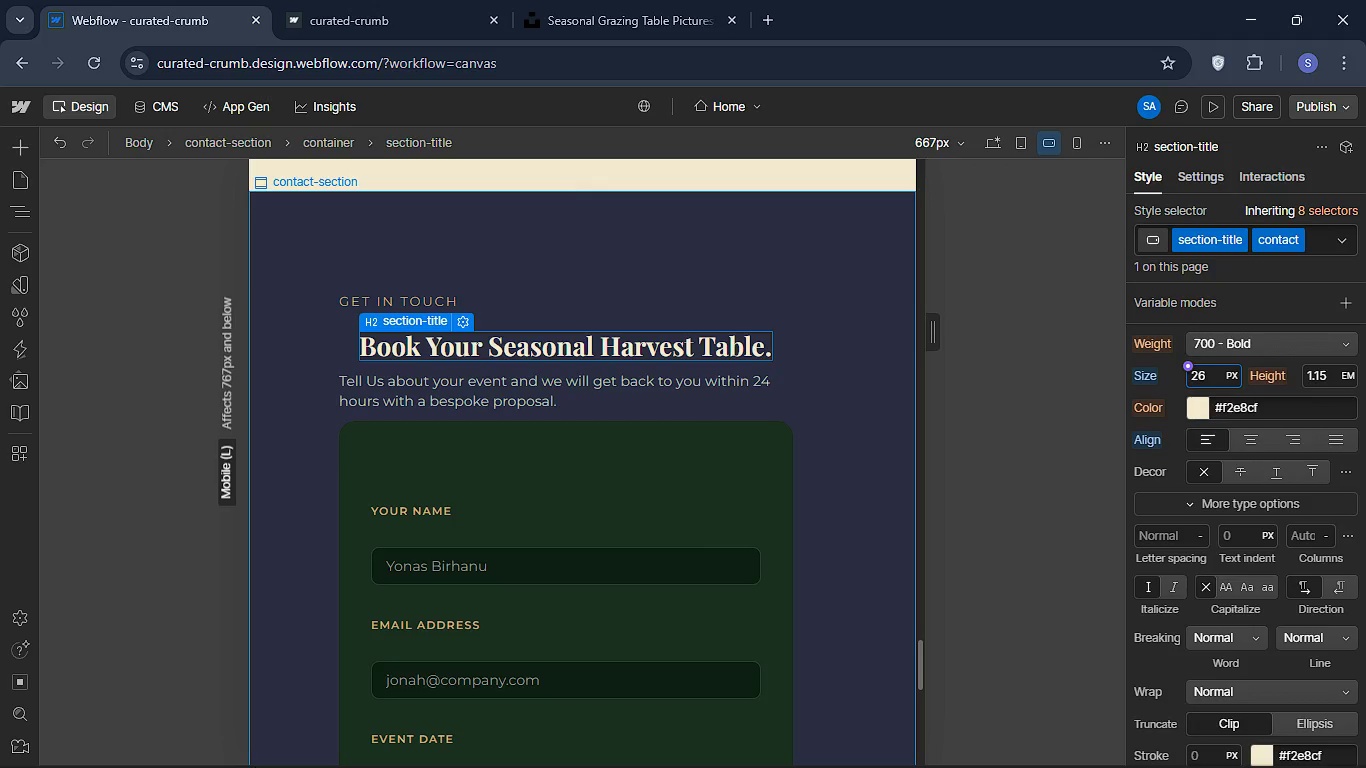 
scroll: coordinate [377, 563], scroll_direction: down, amount: 9.0
 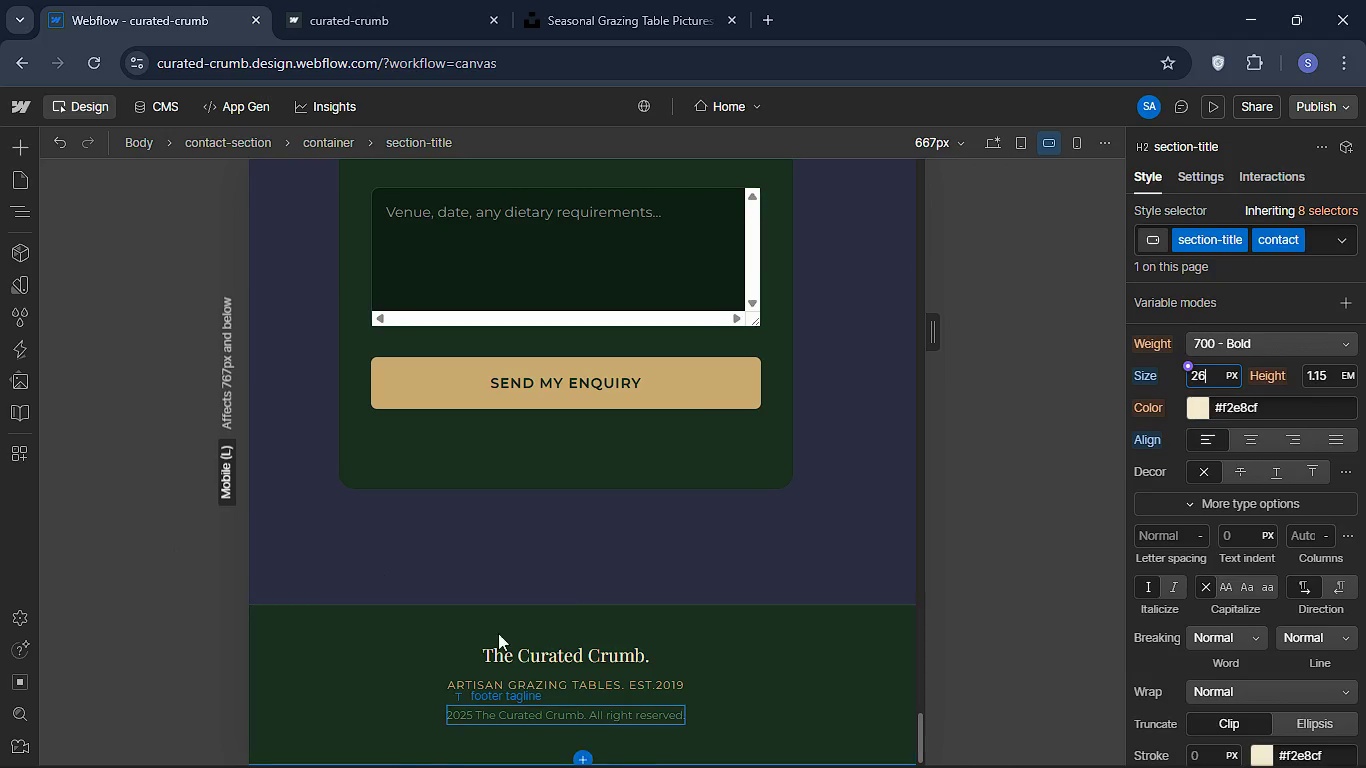 
scroll: coordinate [453, 553], scroll_direction: up, amount: 14.0
 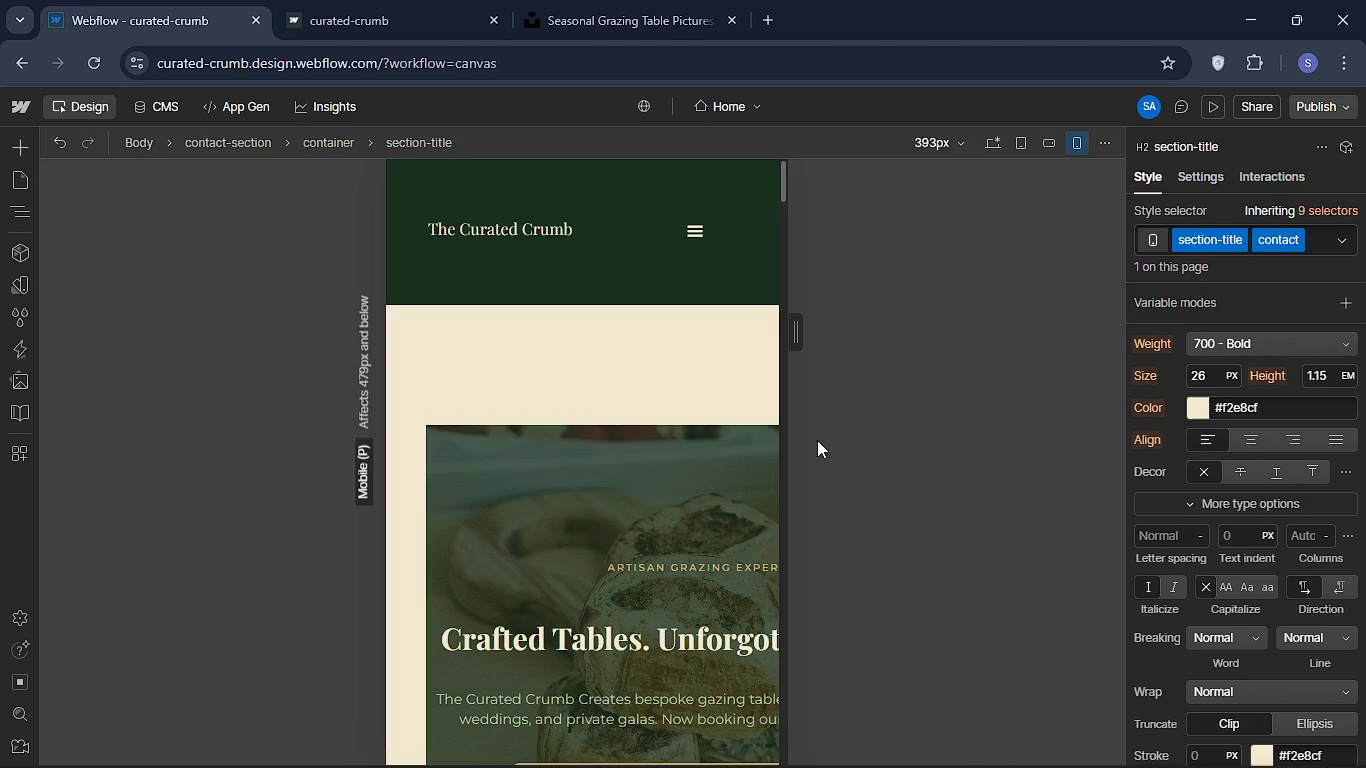 
scroll: coordinate [706, 503], scroll_direction: down, amount: 24.0
 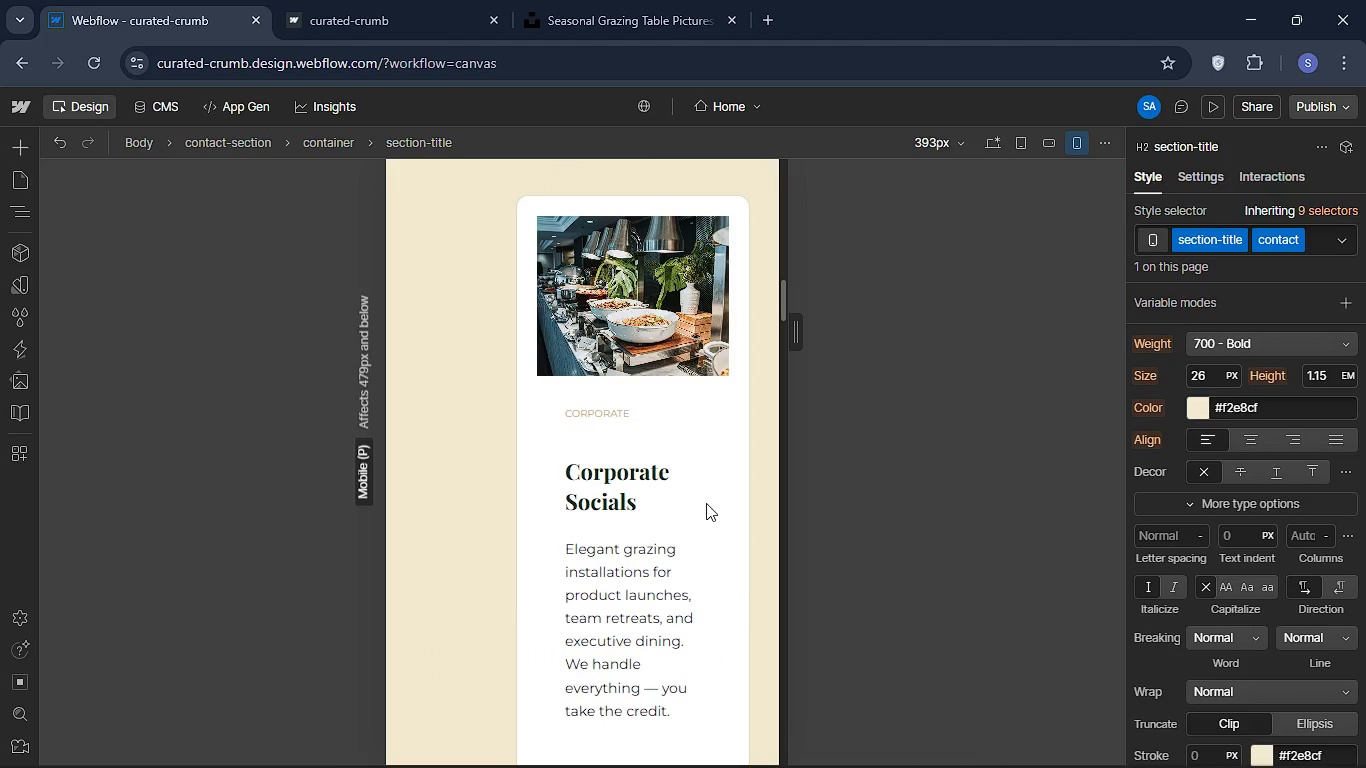 
wait(5.95)
 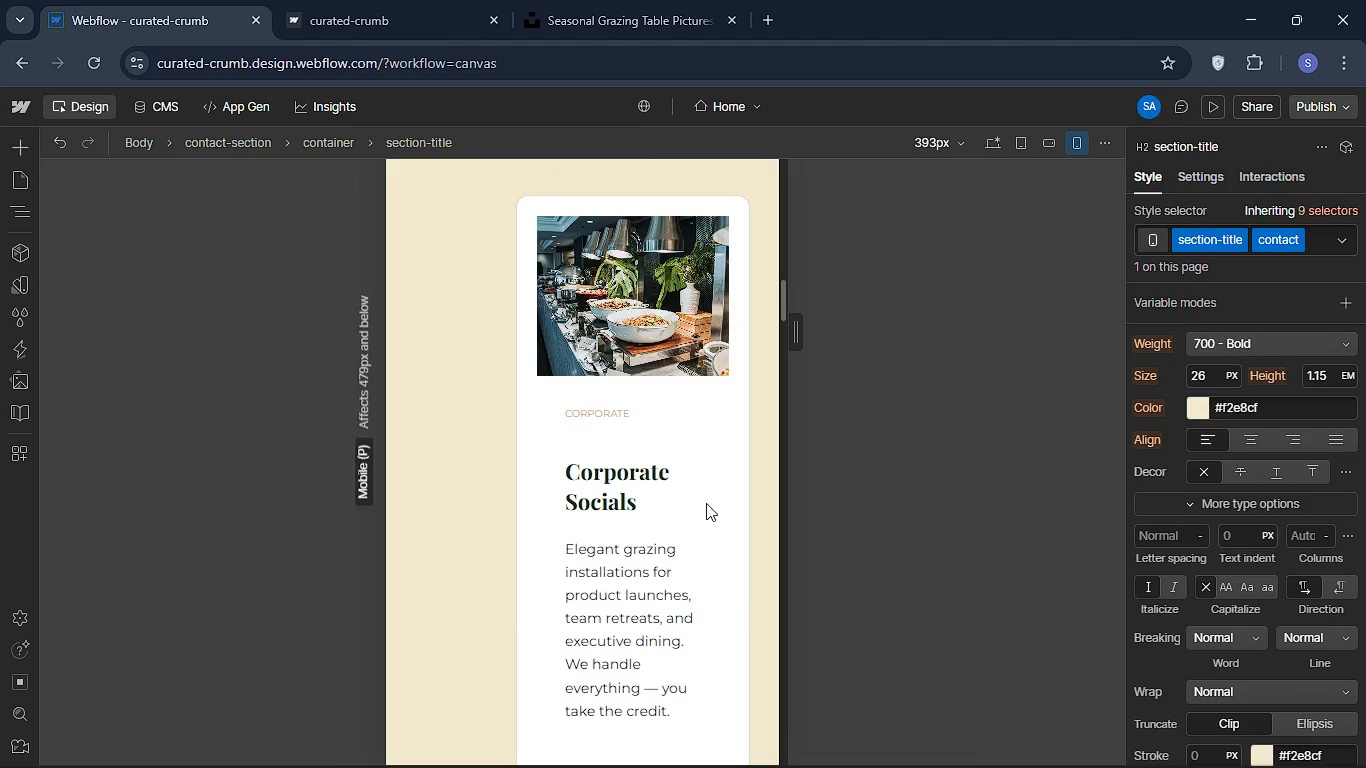 
scroll: coordinate [484, 363], scroll_direction: down, amount: 7.0
 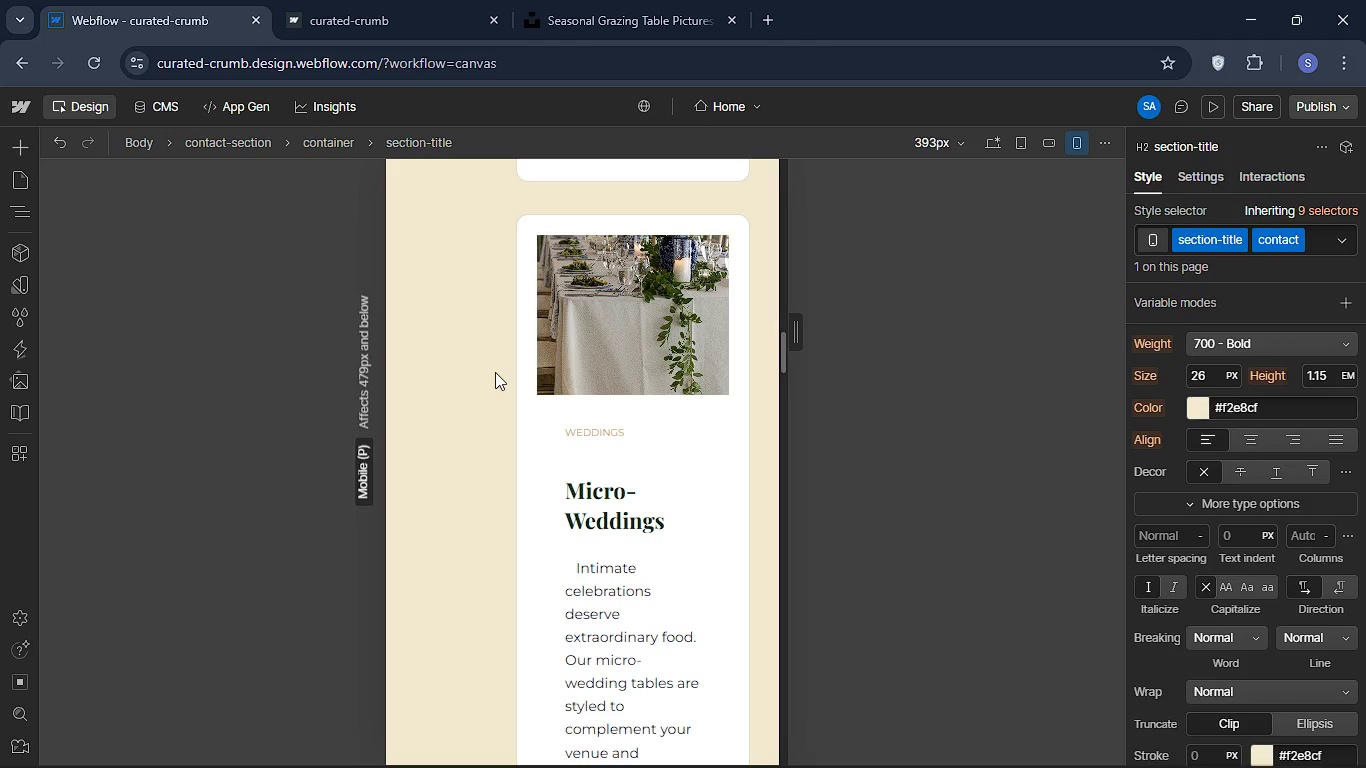 
scroll: coordinate [495, 372], scroll_direction: up, amount: 2.0
 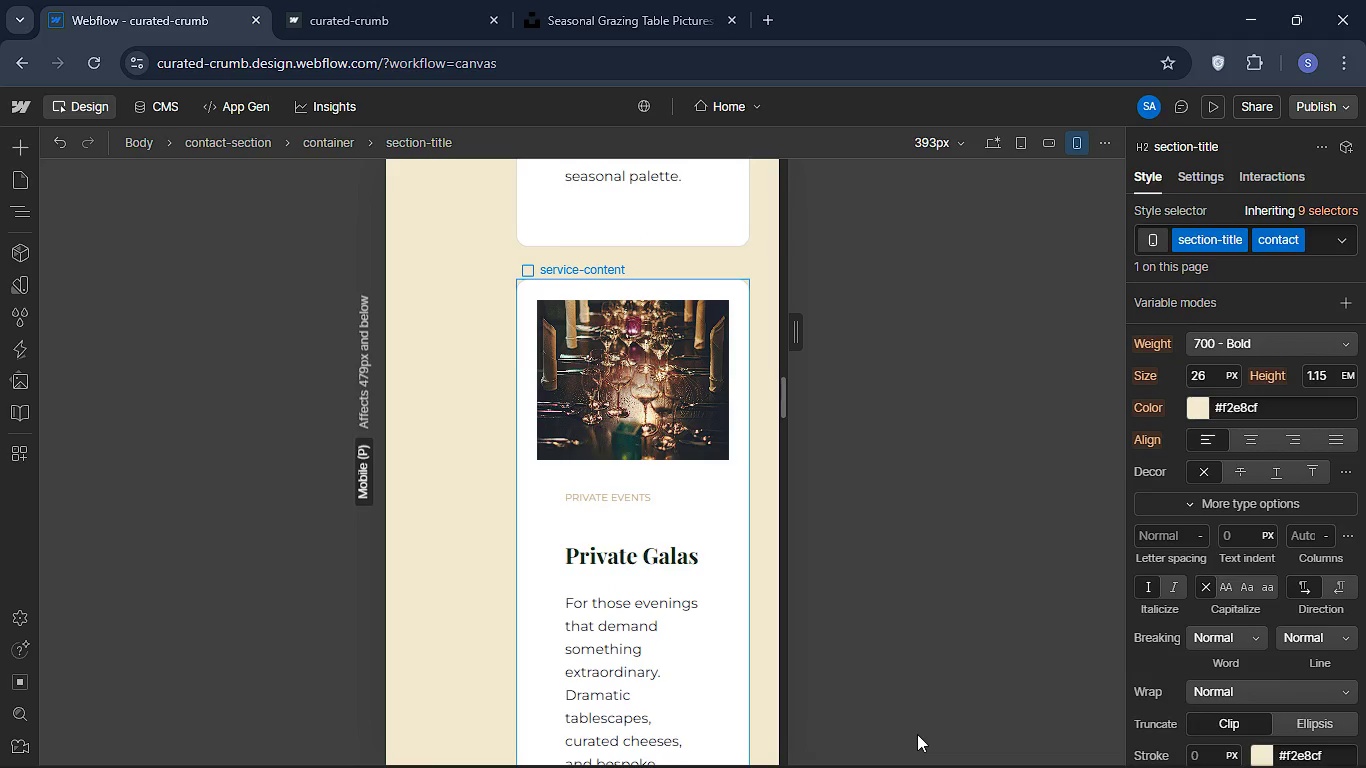 
mouse_move([981, 754])
 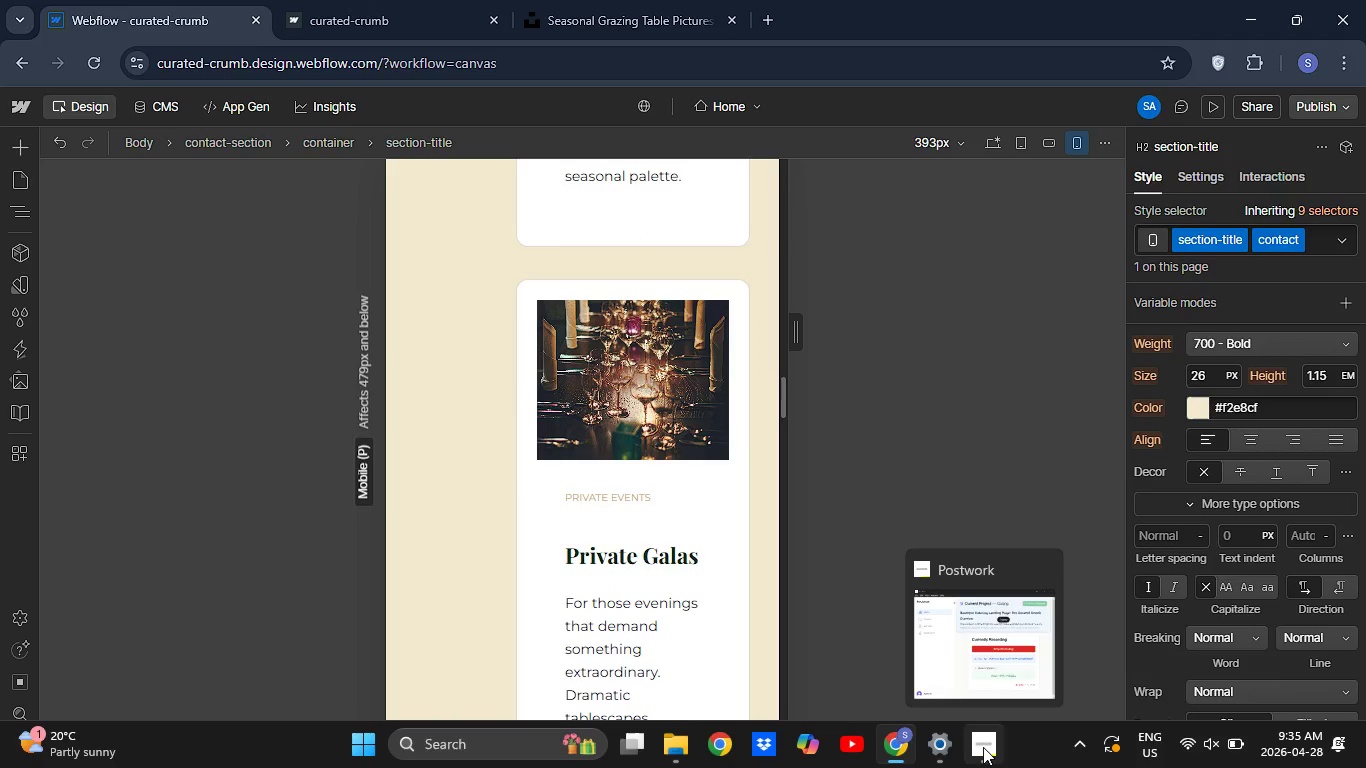 
left_click([957, 650])